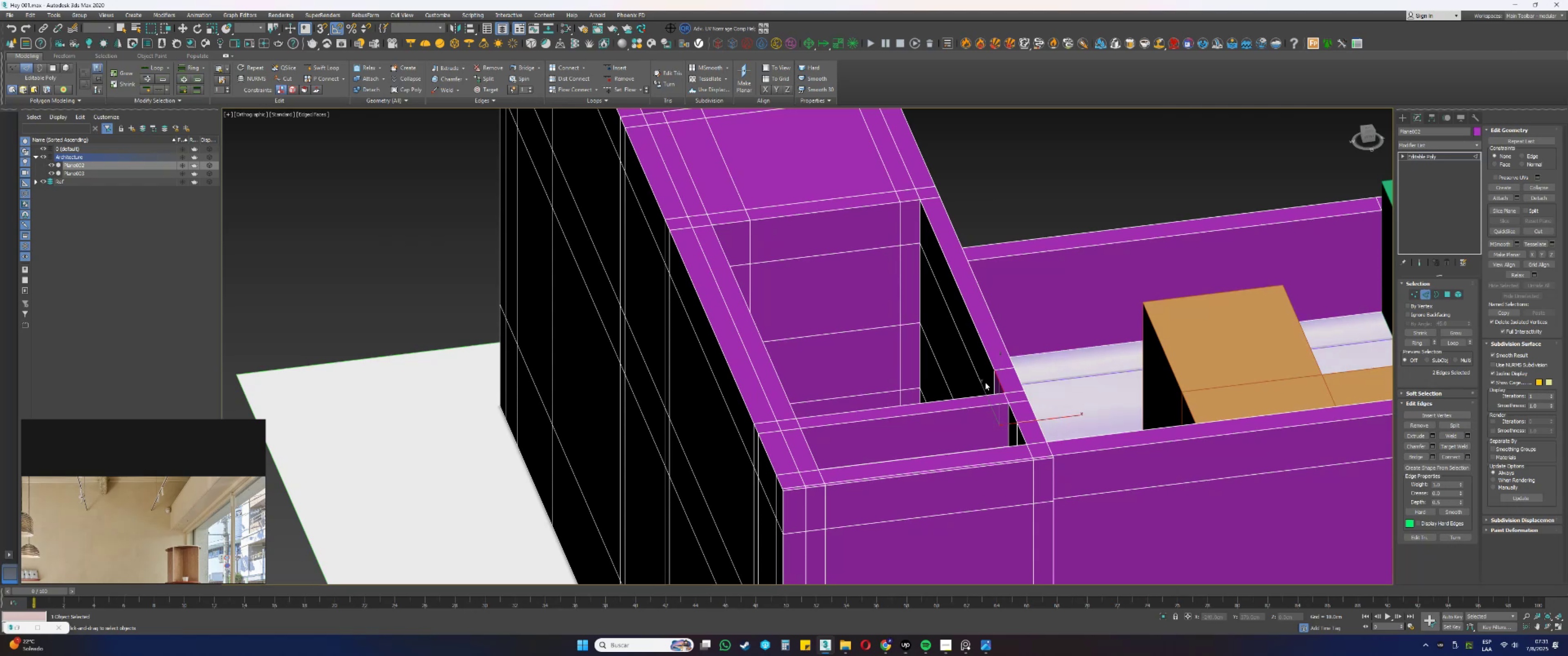 
key(Control+Z)
 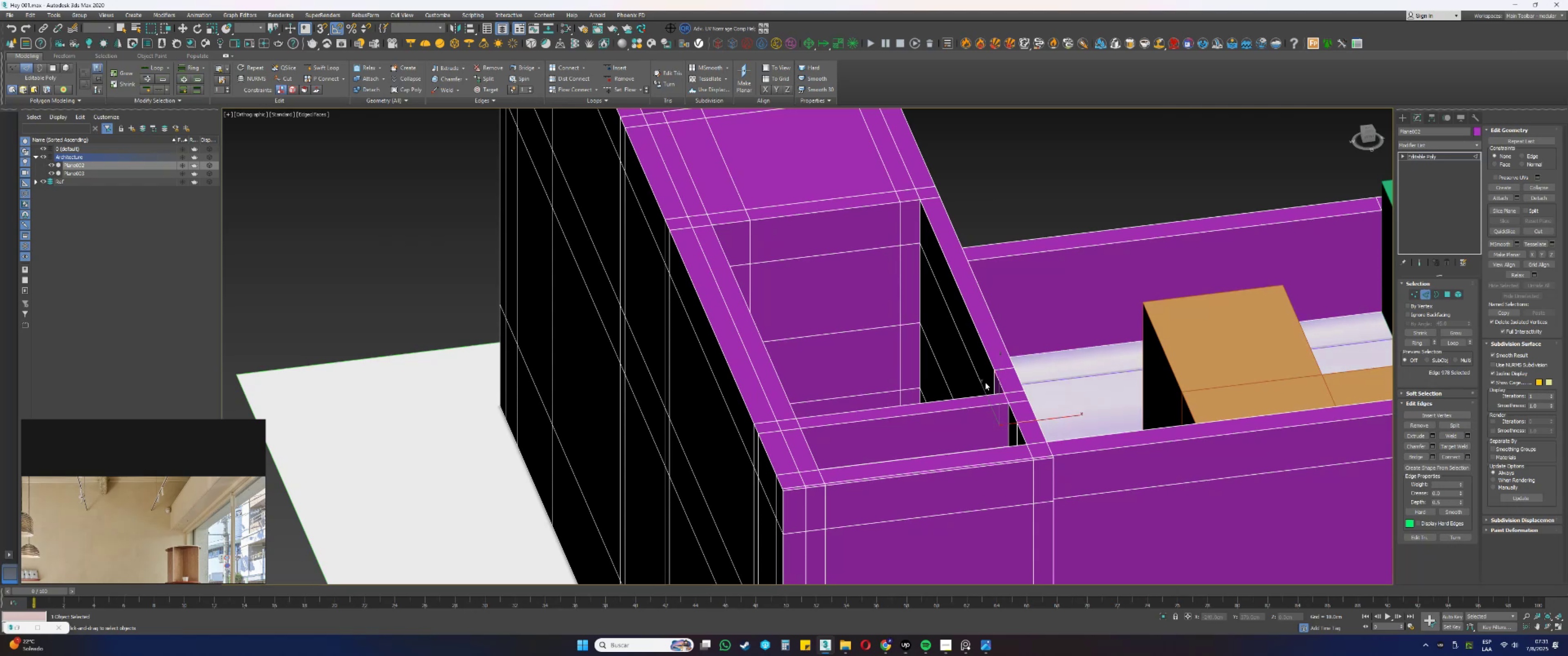 
key(Control+Z)
 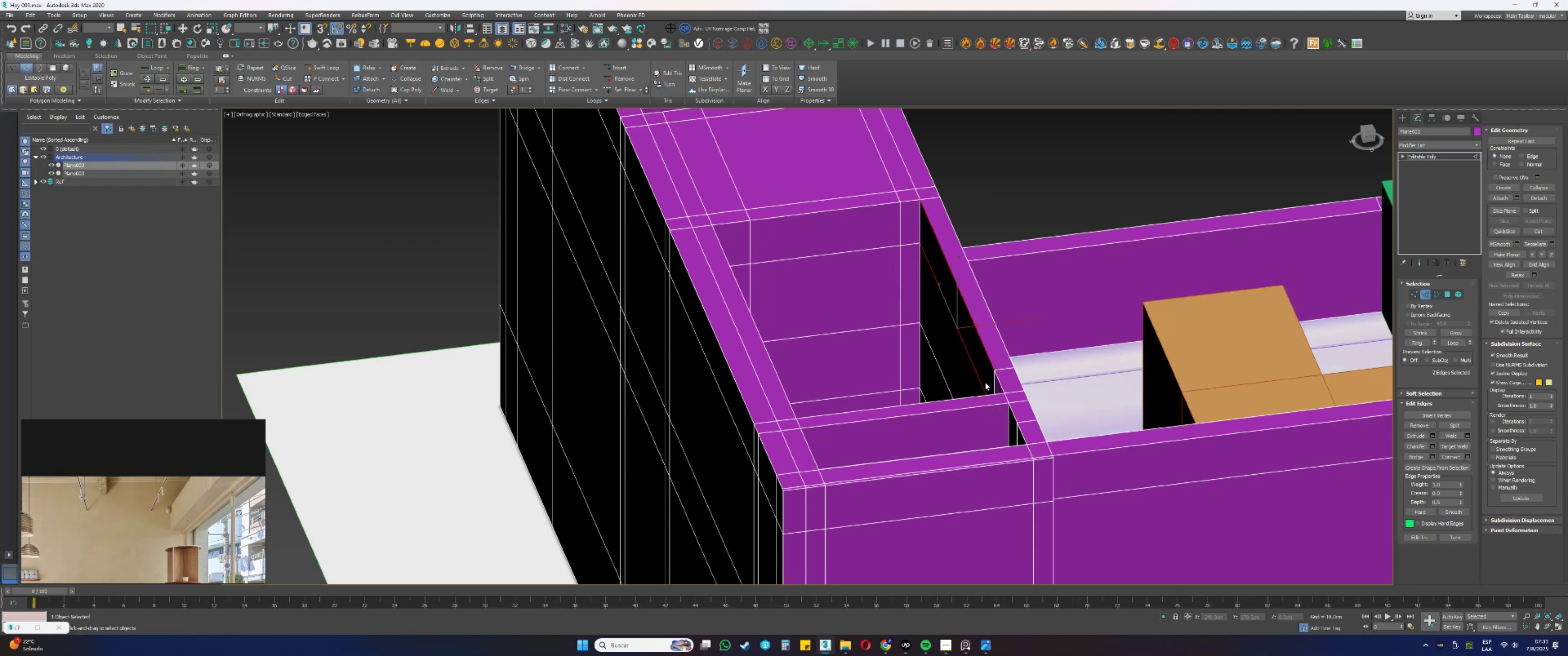 
key(Control+Z)
 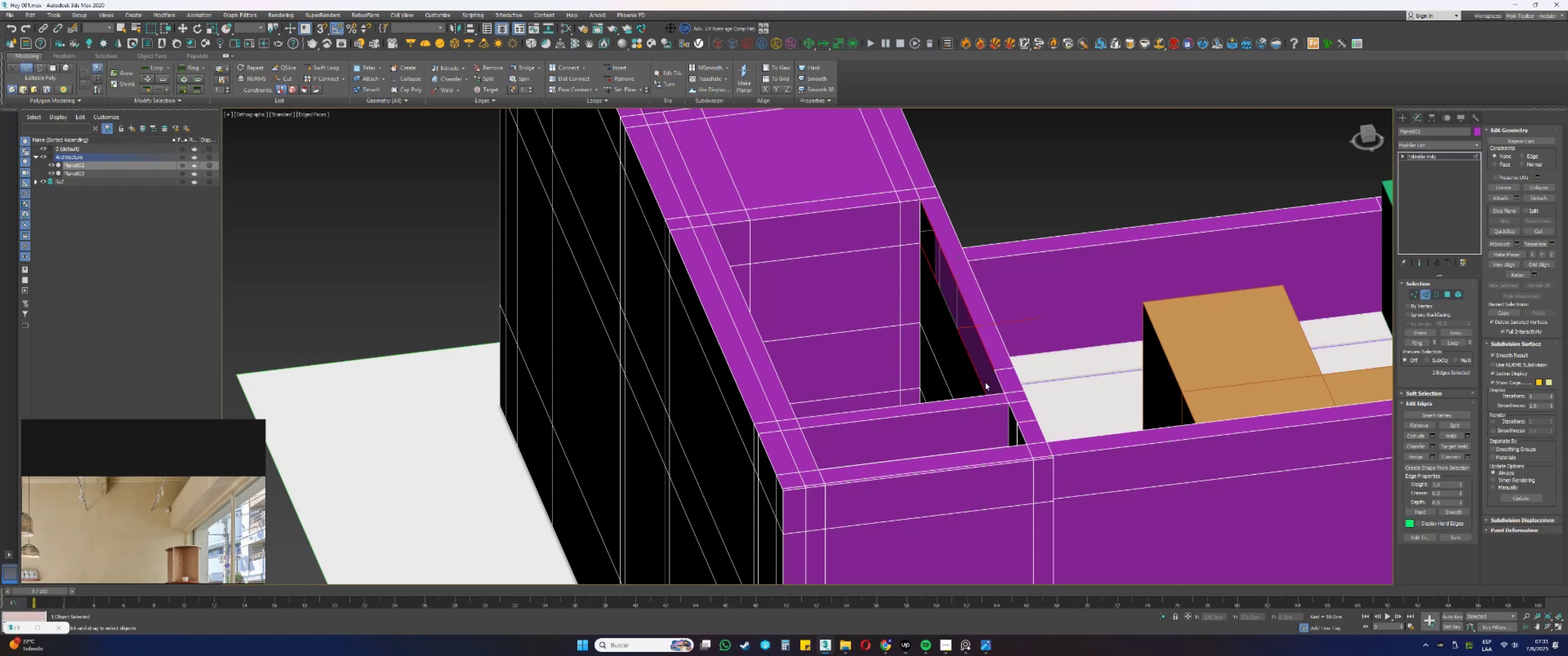 
key(Control+Z)
 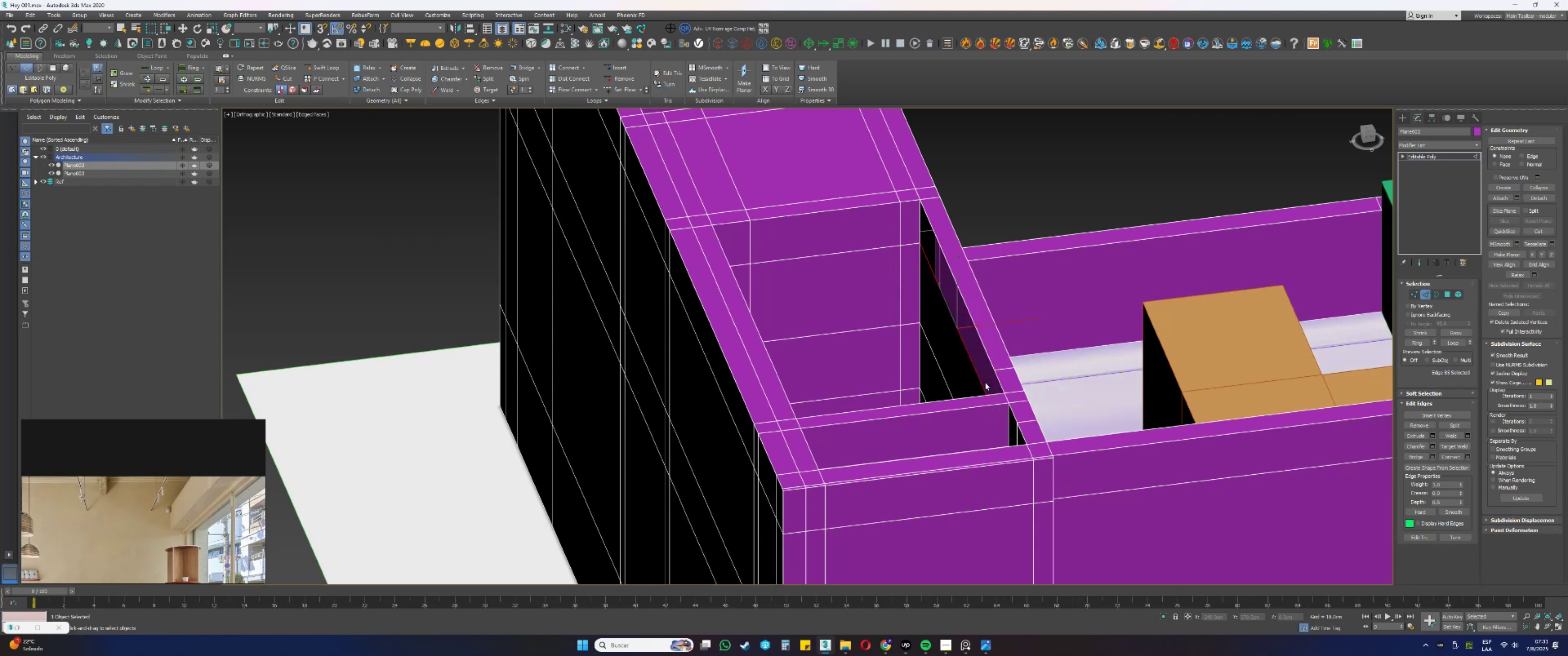 
key(Control+Z)
 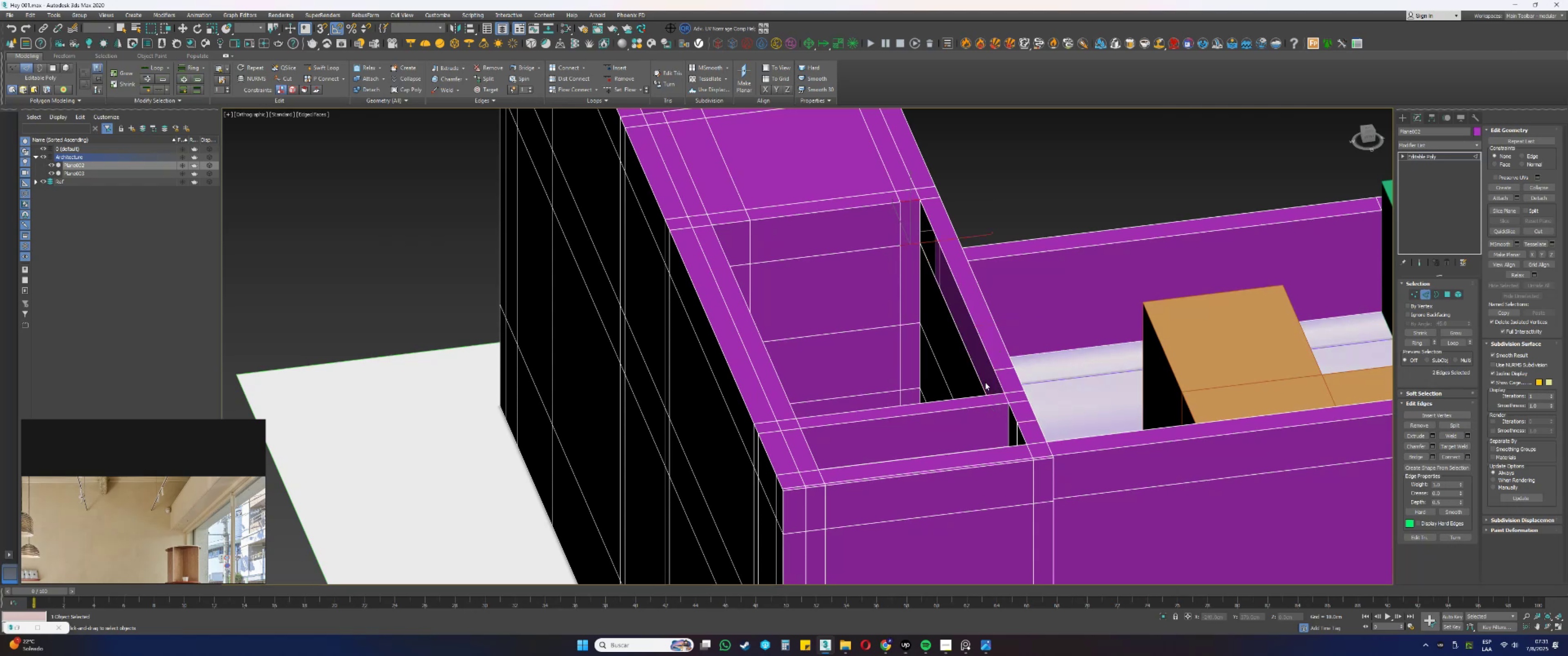 
key(Control+Z)
 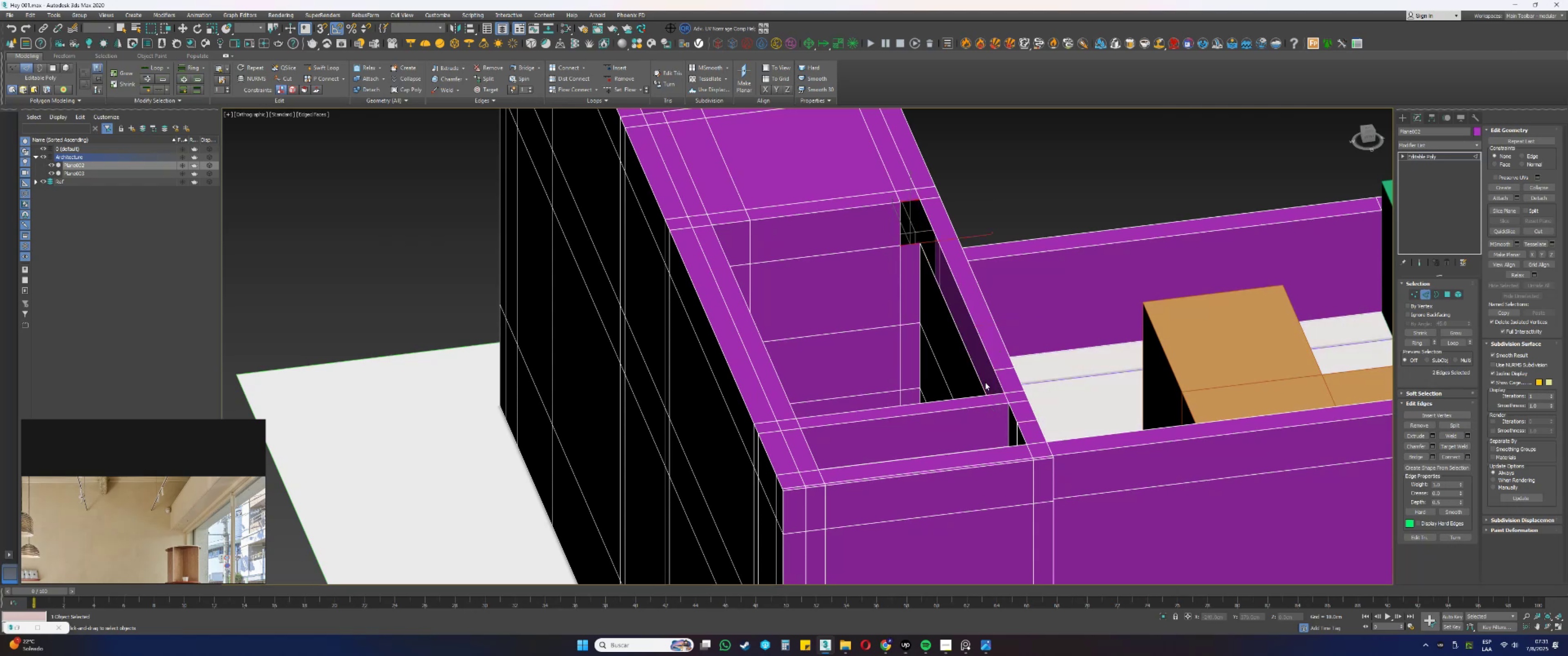 
key(Control+Z)
 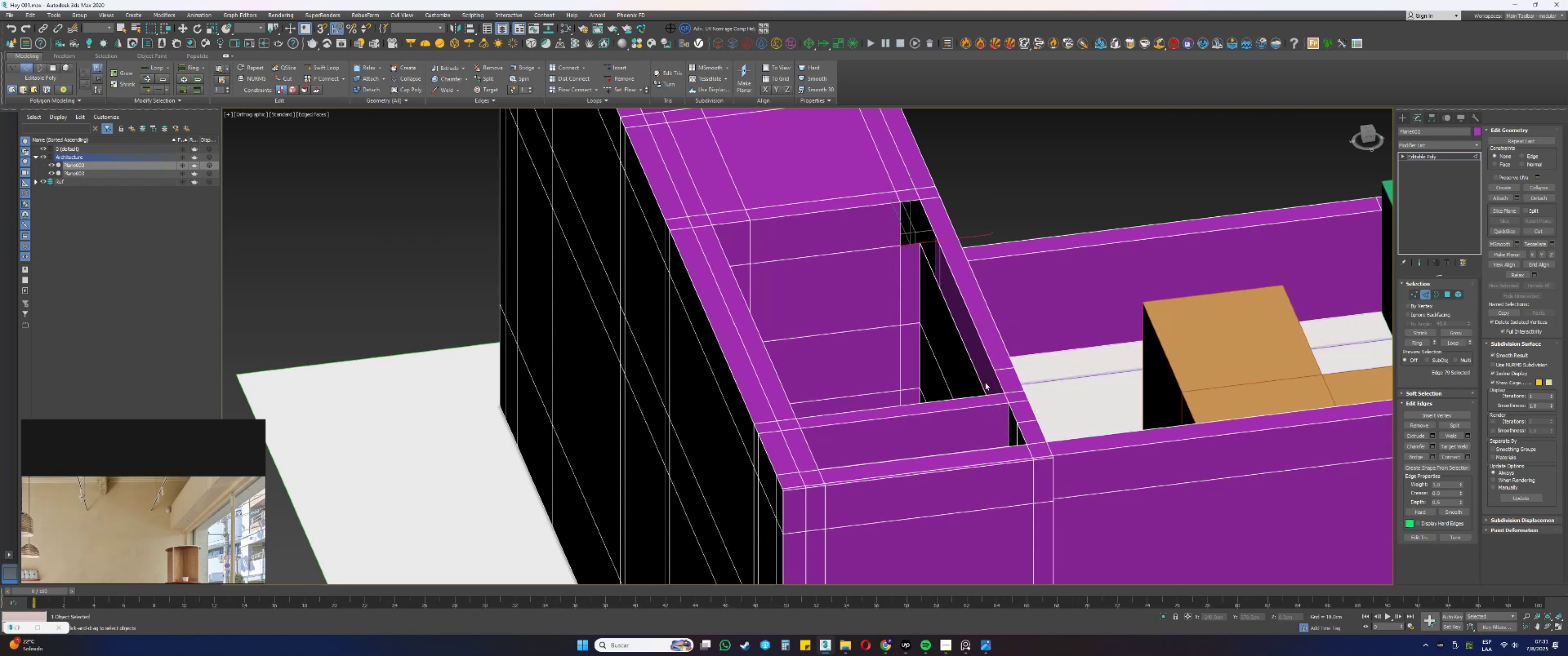 
key(Control+Z)
 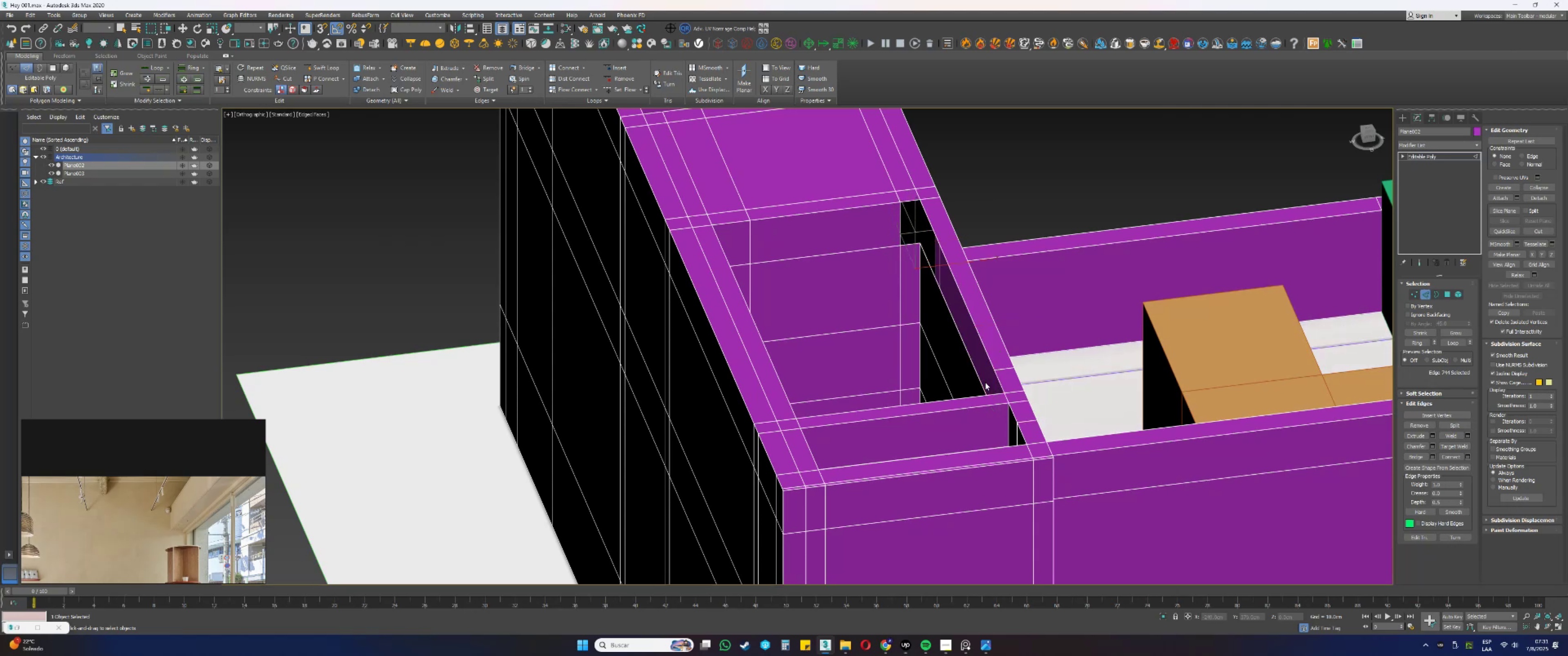 
key(Control+Z)
 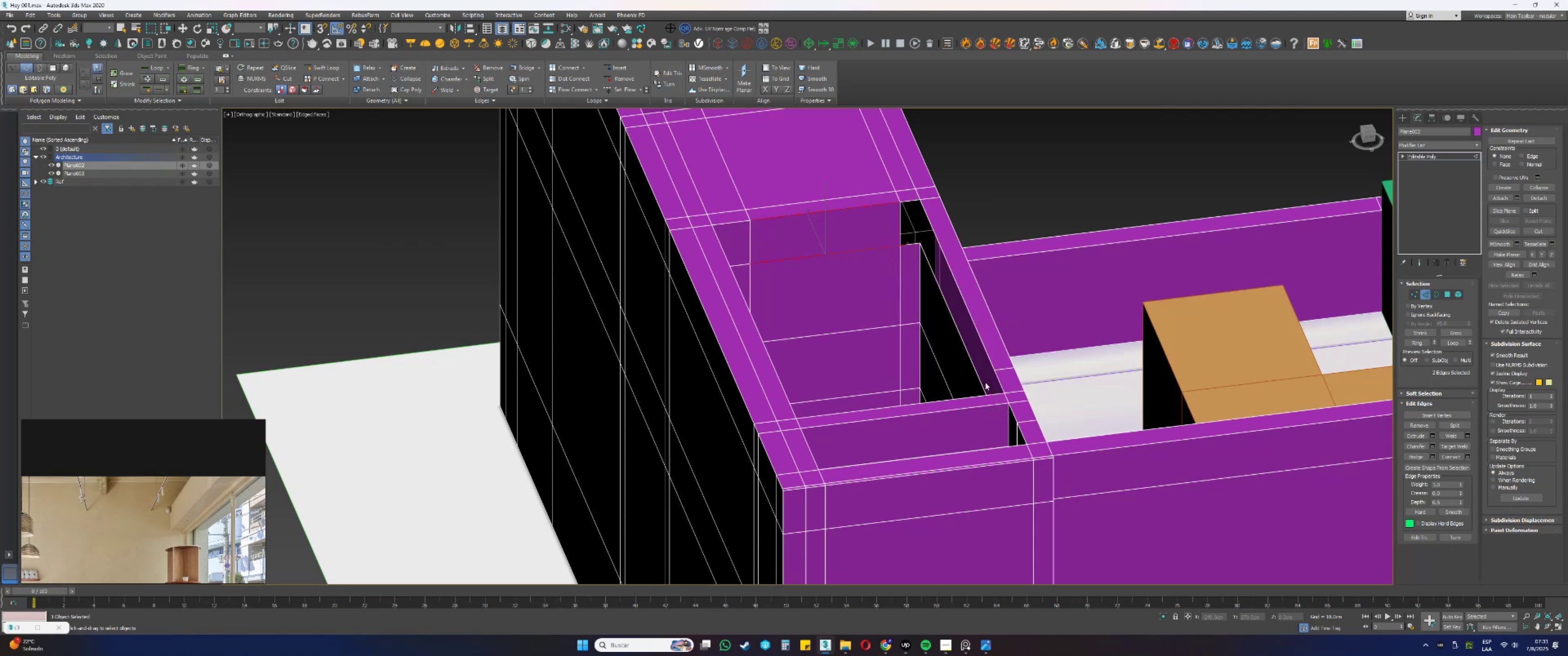 
key(Control+Z)
 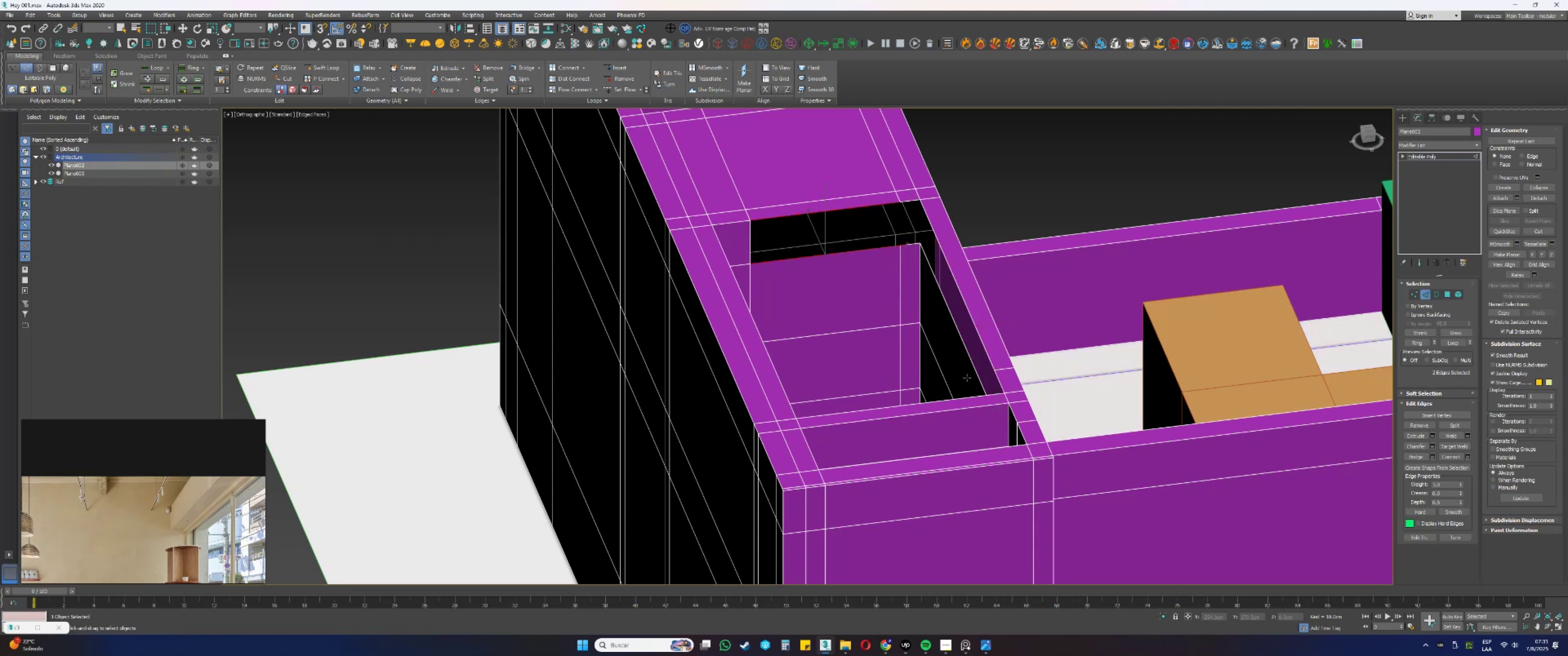 
hold_key(key=AltLeft, duration=0.62)
 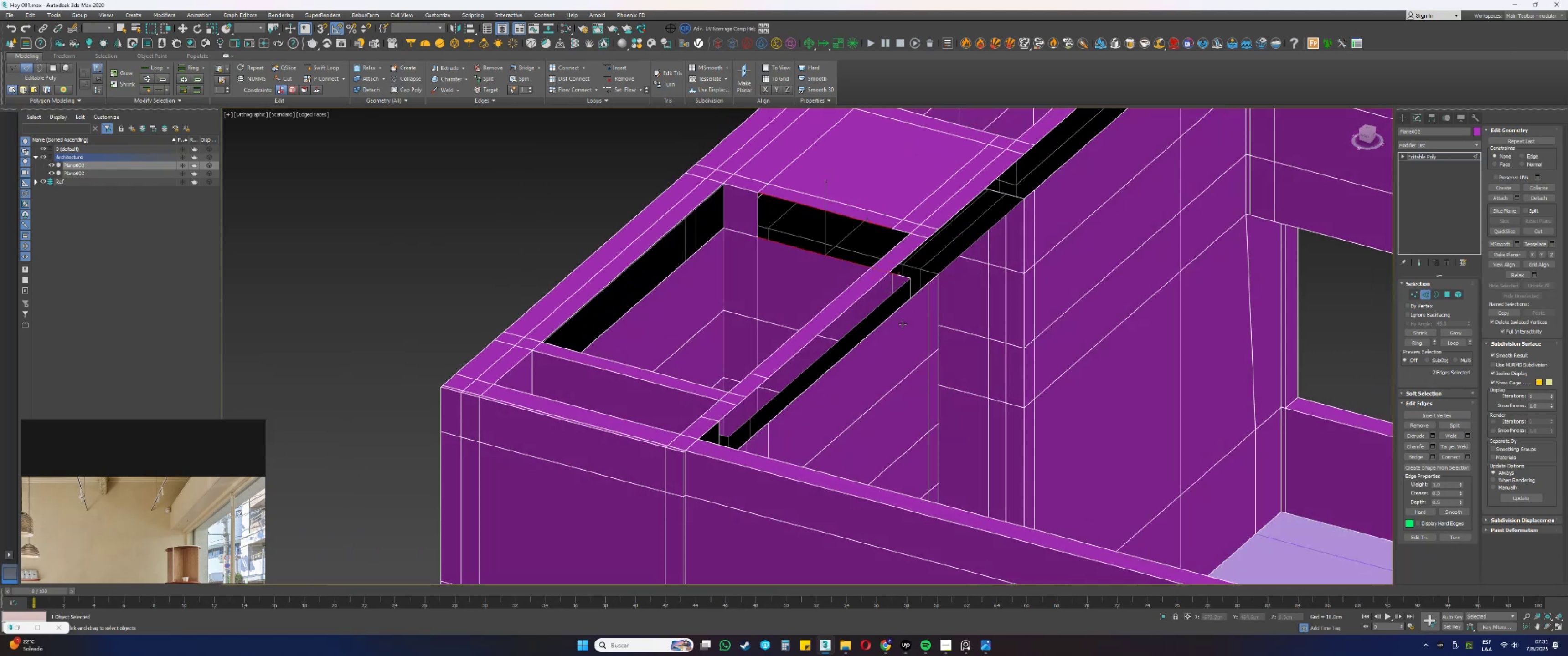 
key(Control+Z)
 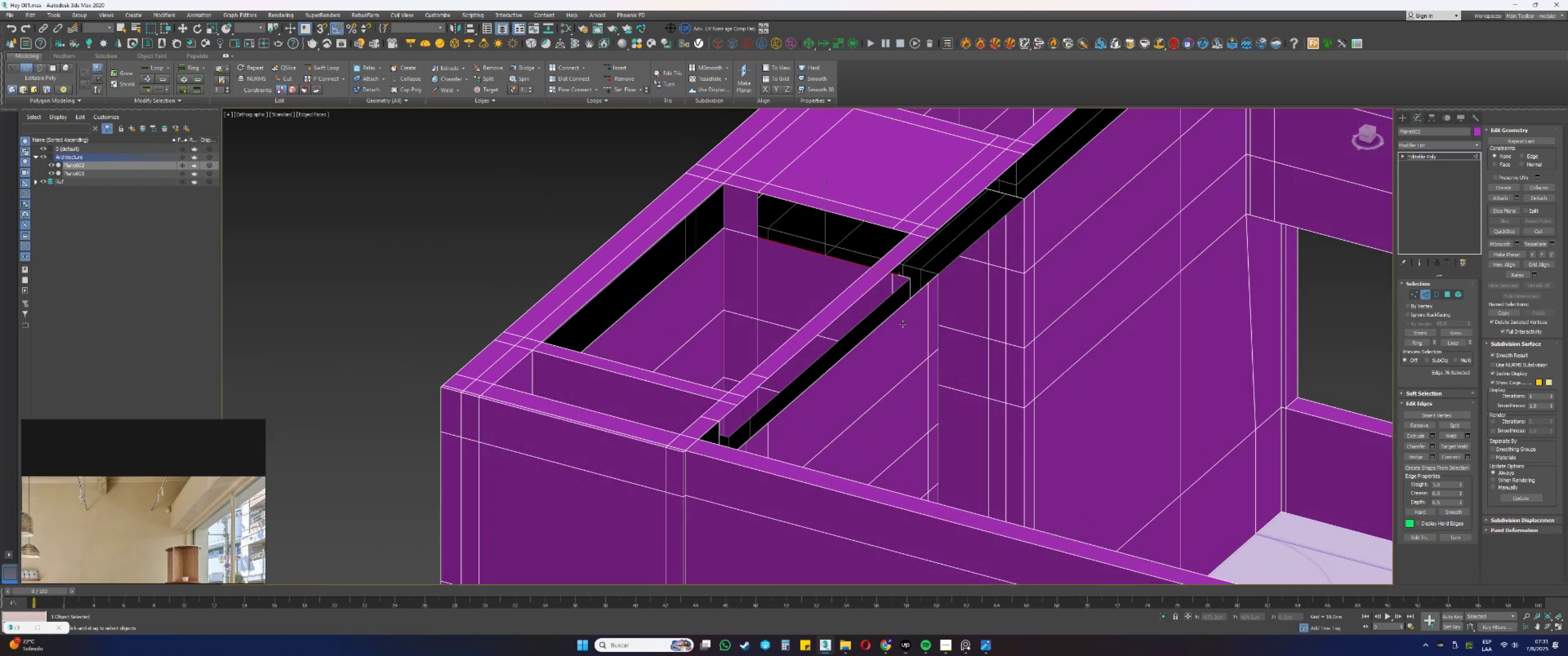 
key(Control+Z)
 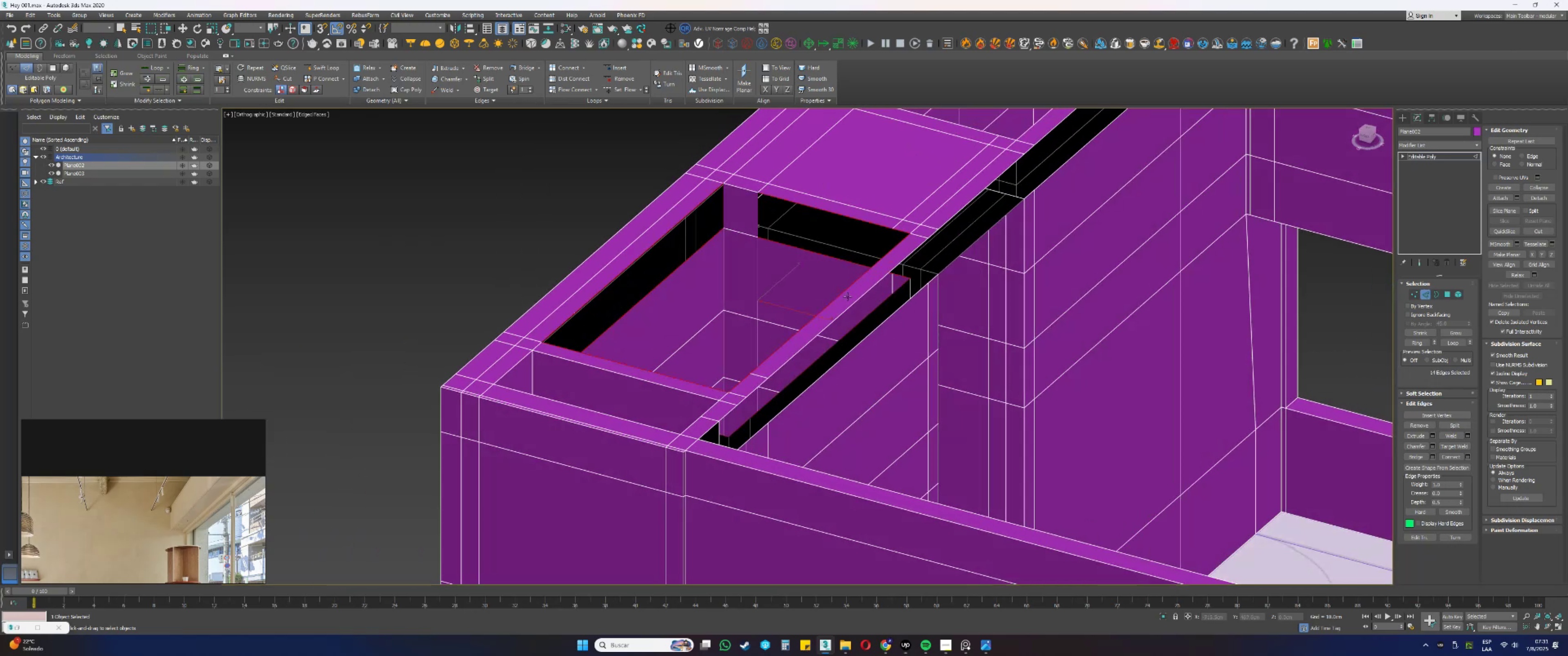 
key(Control+Z)
 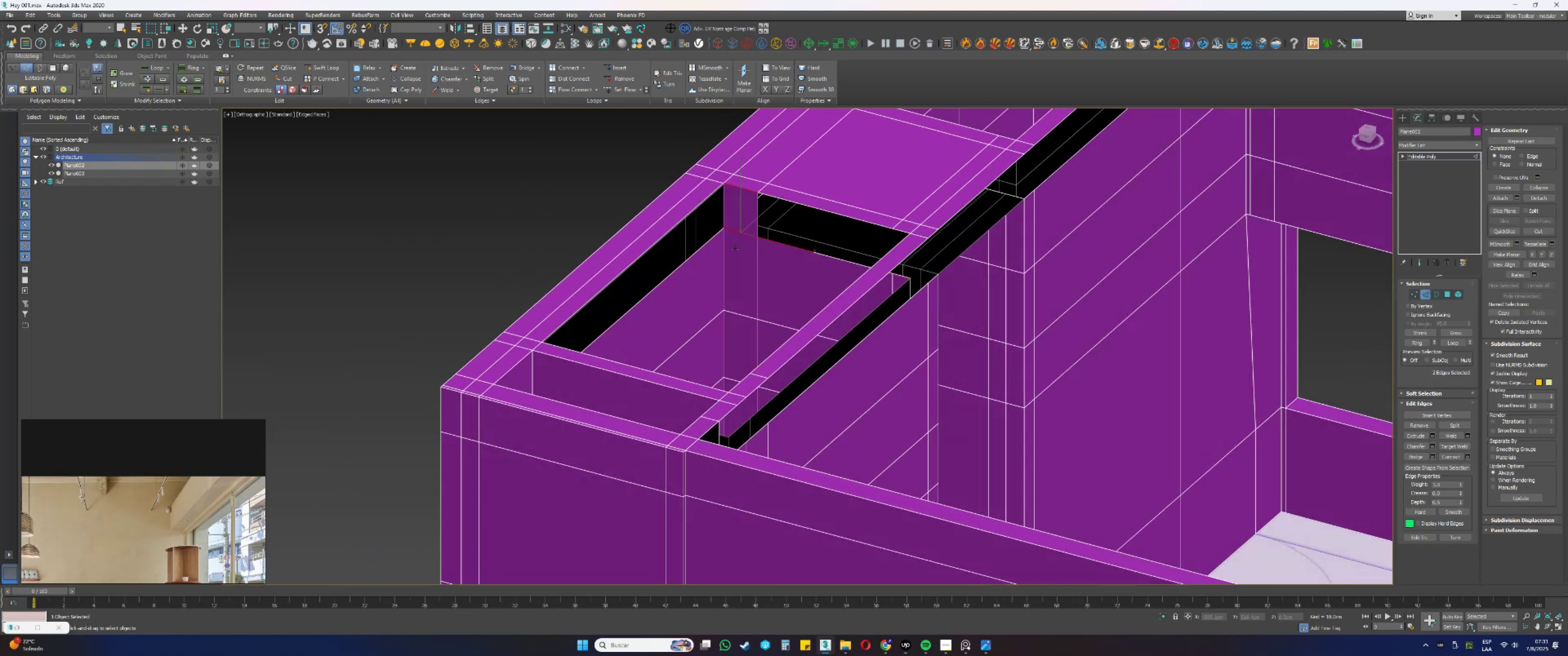 
key(Control+ControlLeft)
 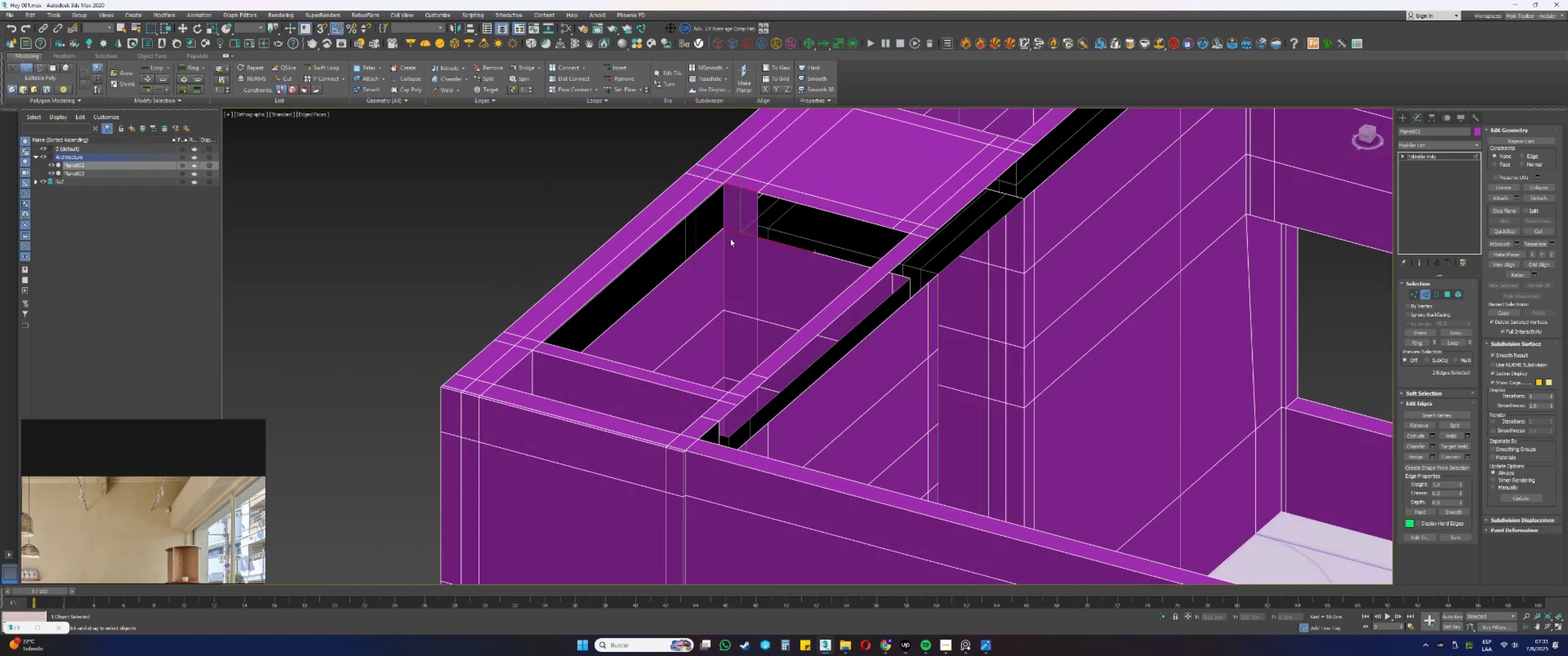 
key(Control+Z)
 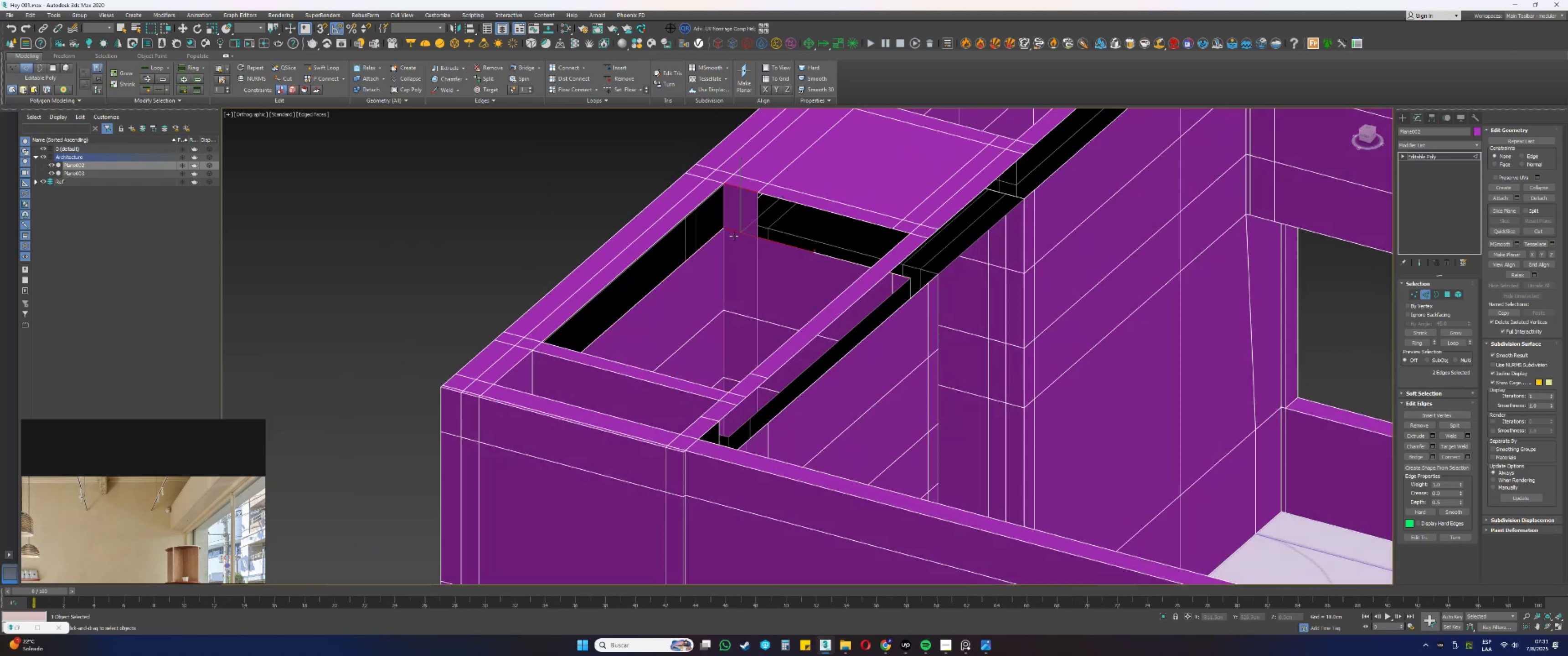 
key(Control+ControlLeft)
 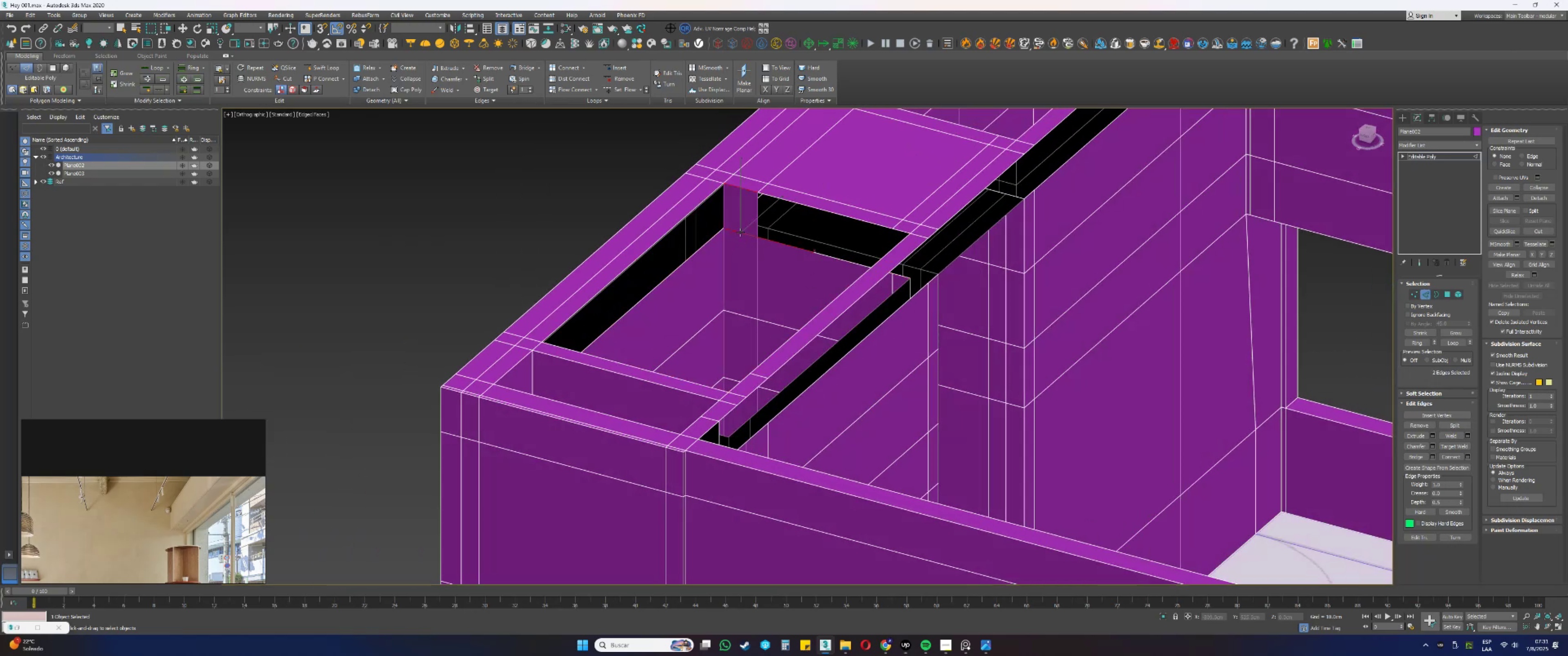 
key(Control+Z)
 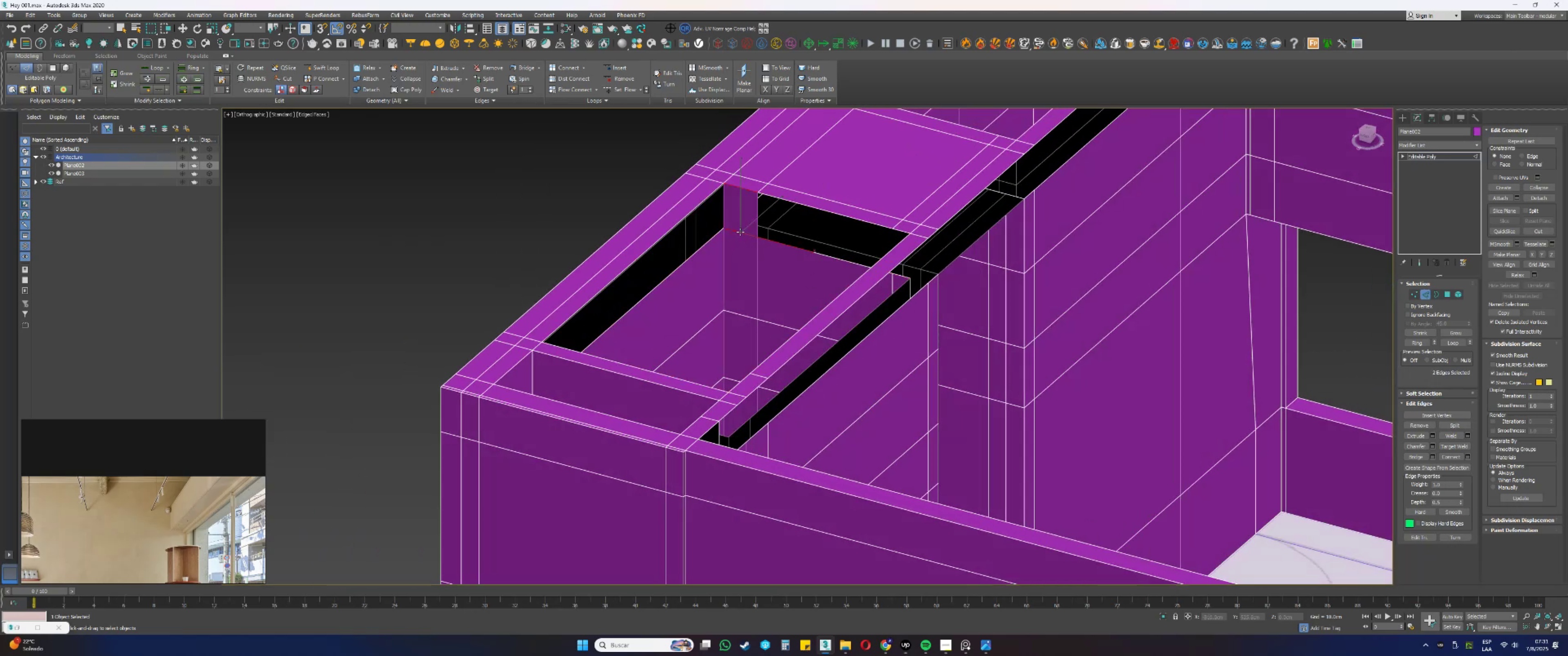 
key(Control+ControlLeft)
 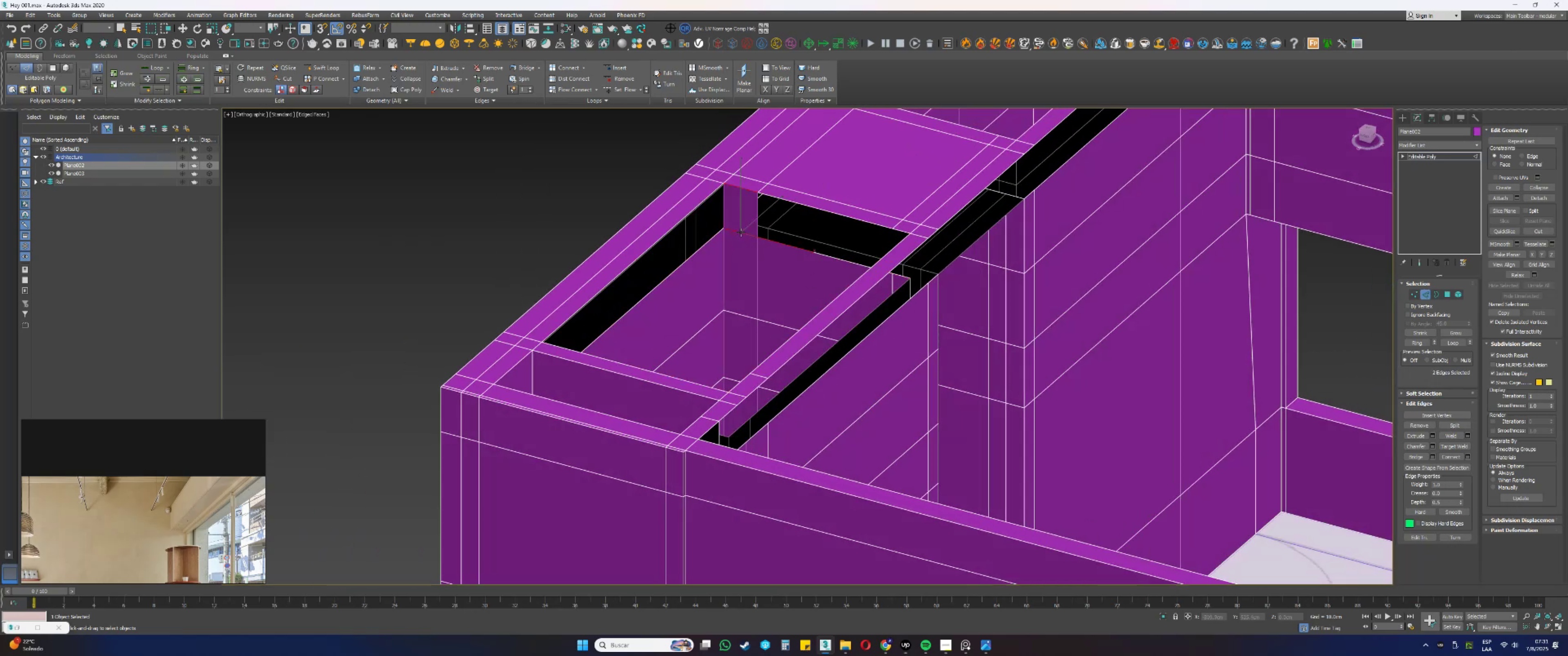 
key(Control+Z)
 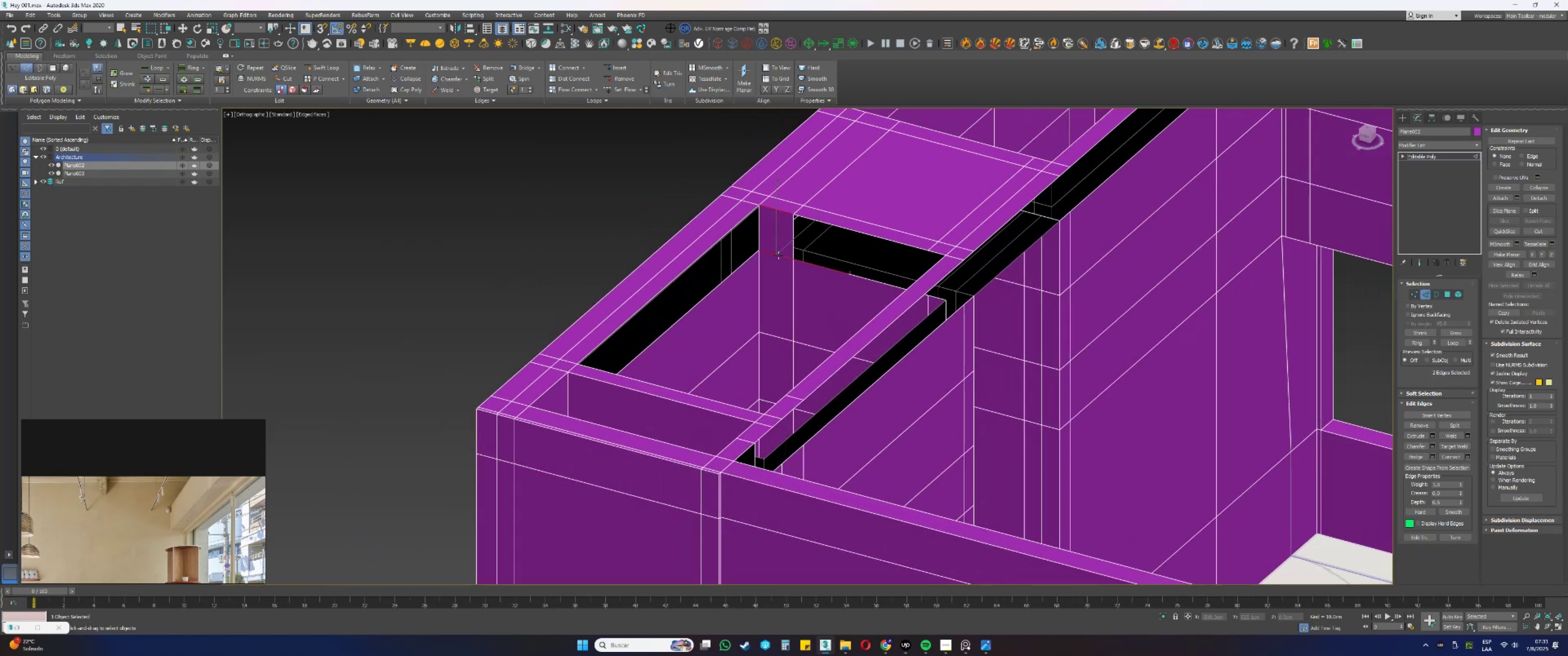 
key(4)
 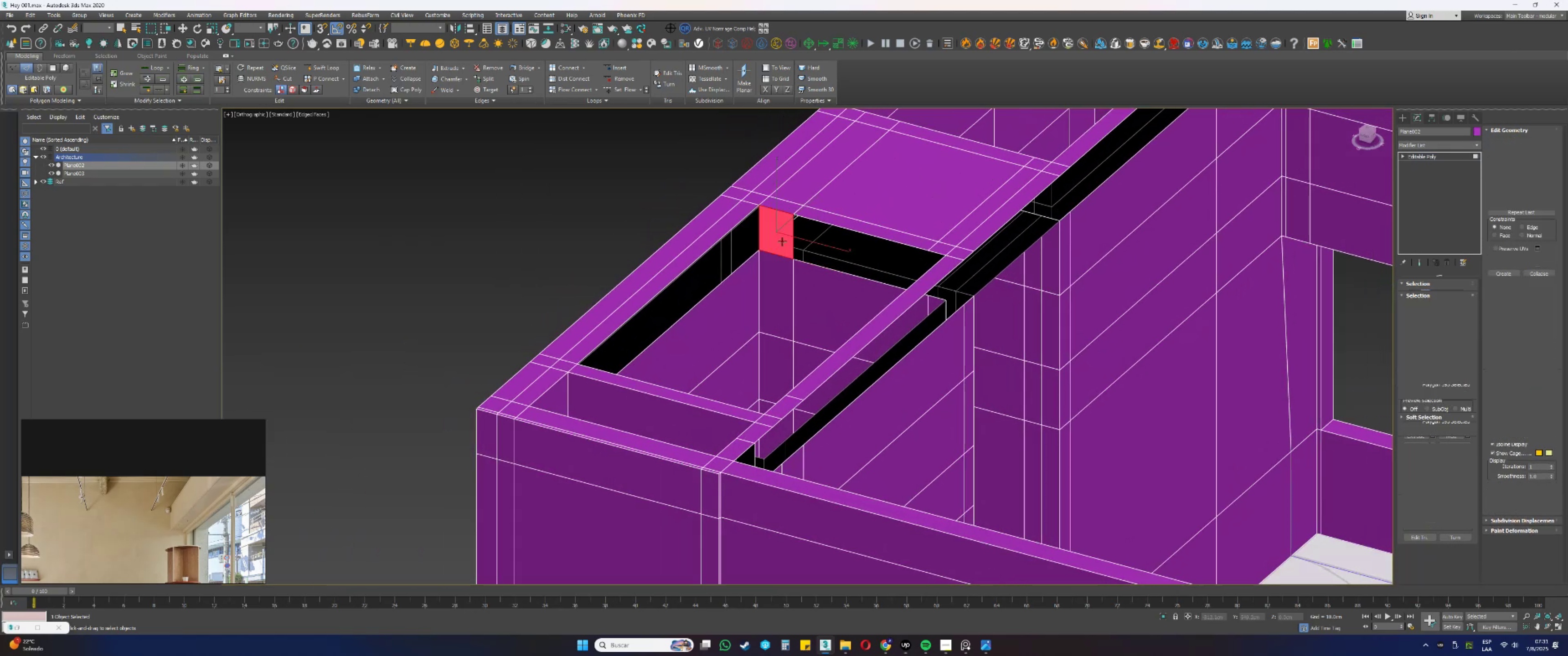 
left_click([781, 240])
 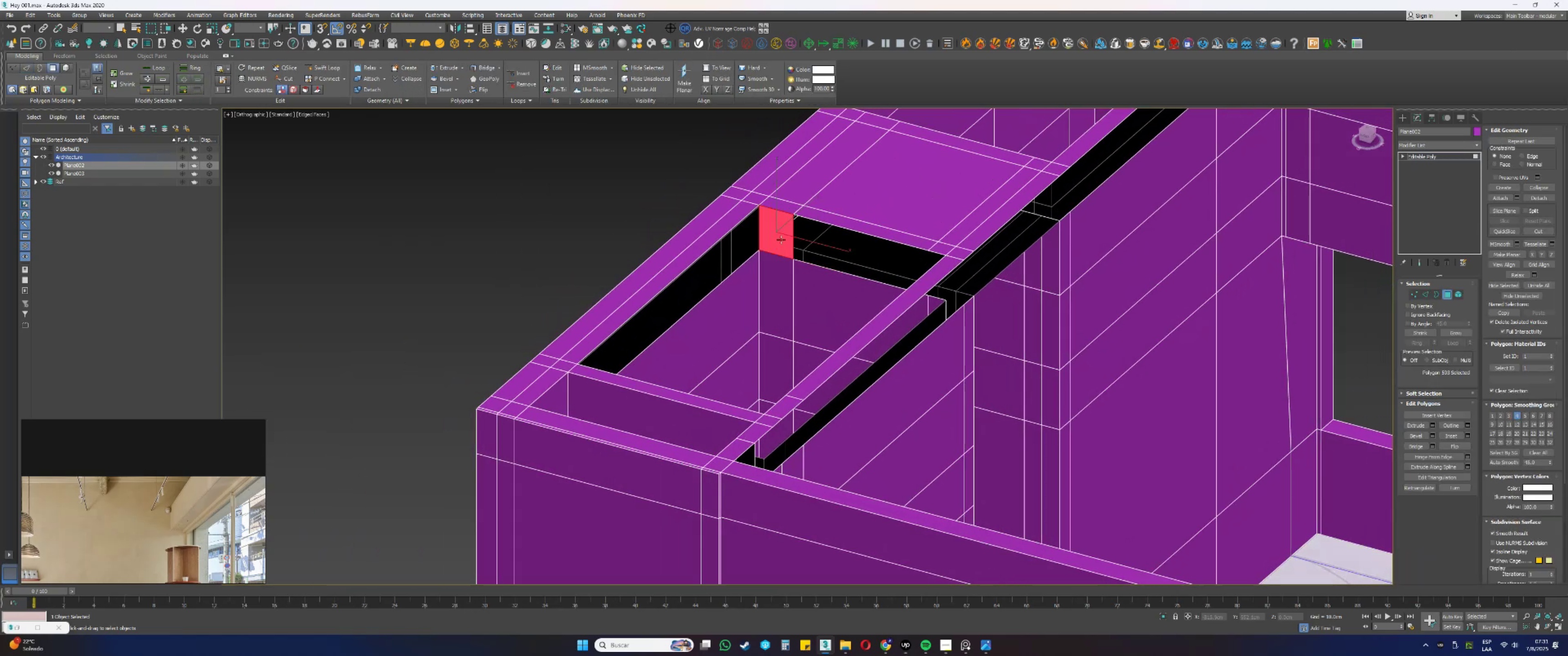 
key(Delete)
 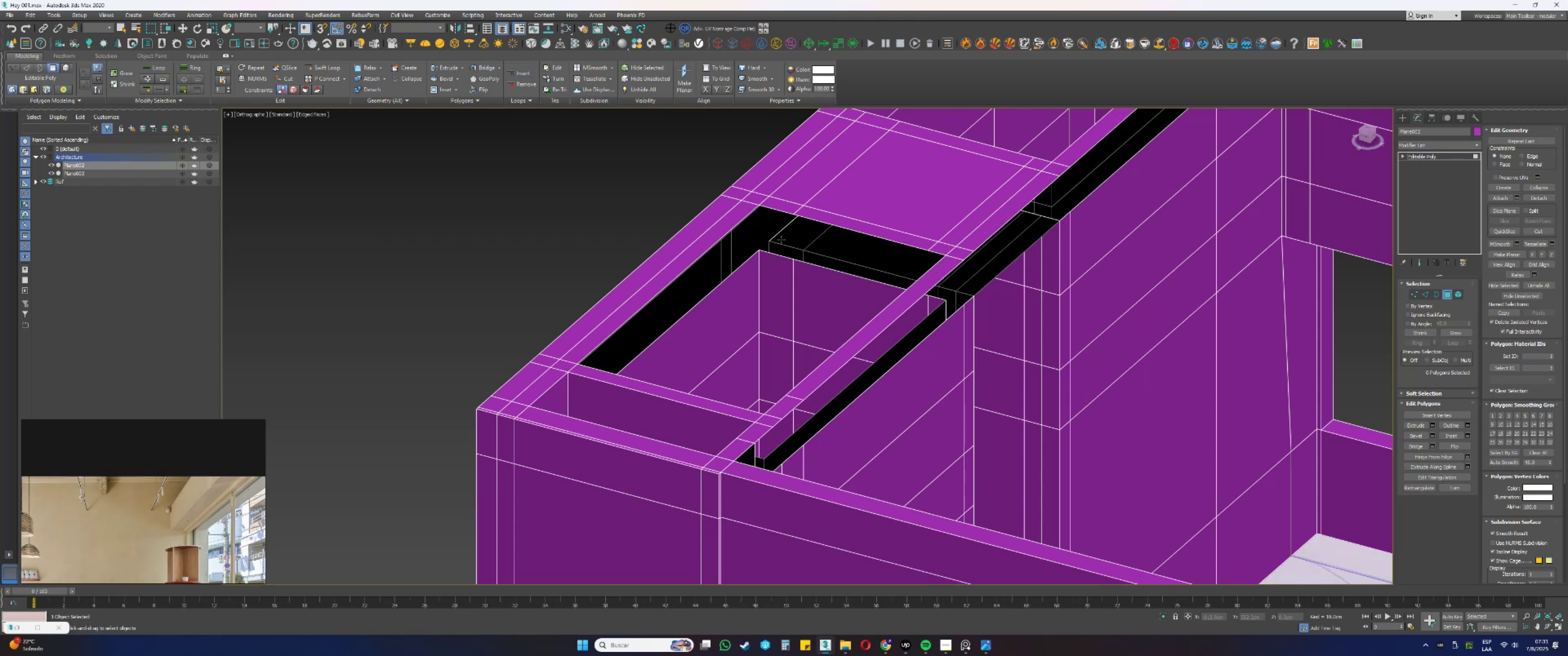 
key(2)
 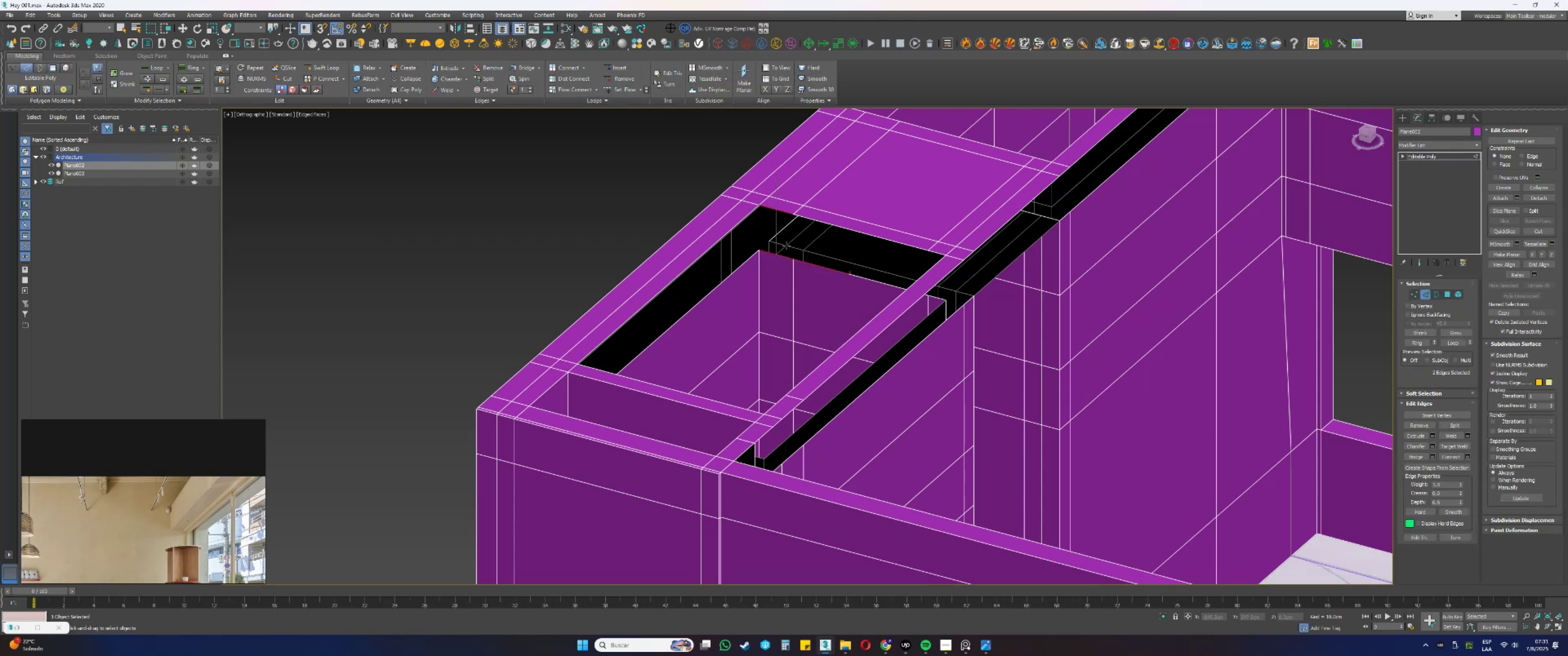 
left_click([775, 255])
 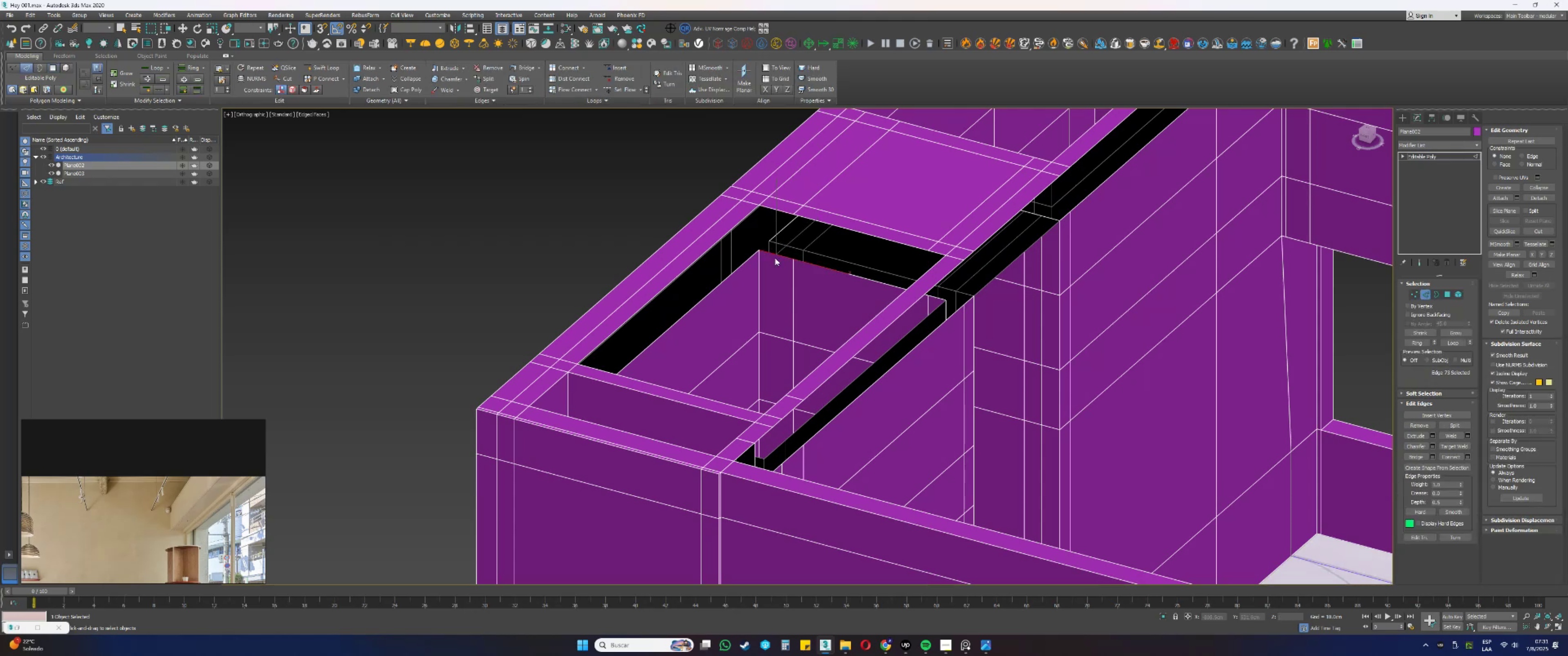 
hold_key(key=AltLeft, duration=0.56)
 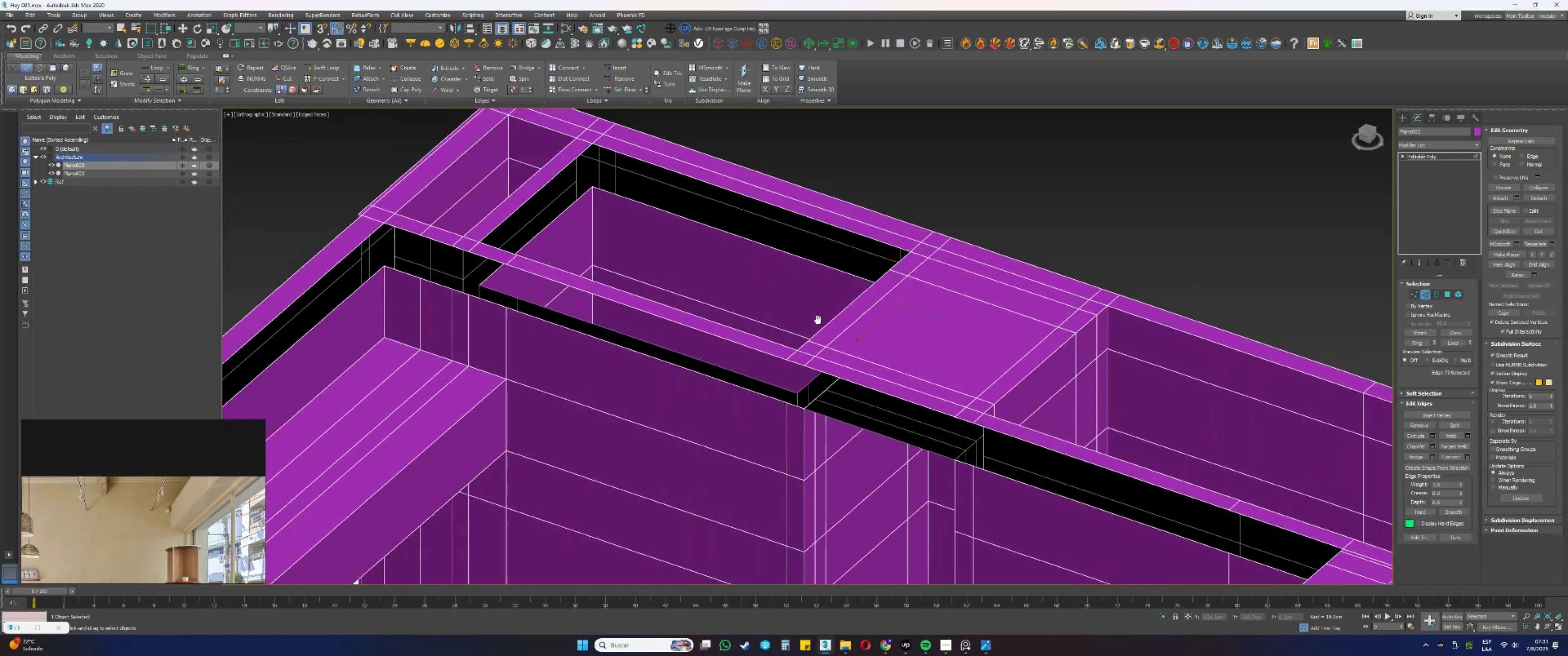 
key(Alt+AltLeft)
 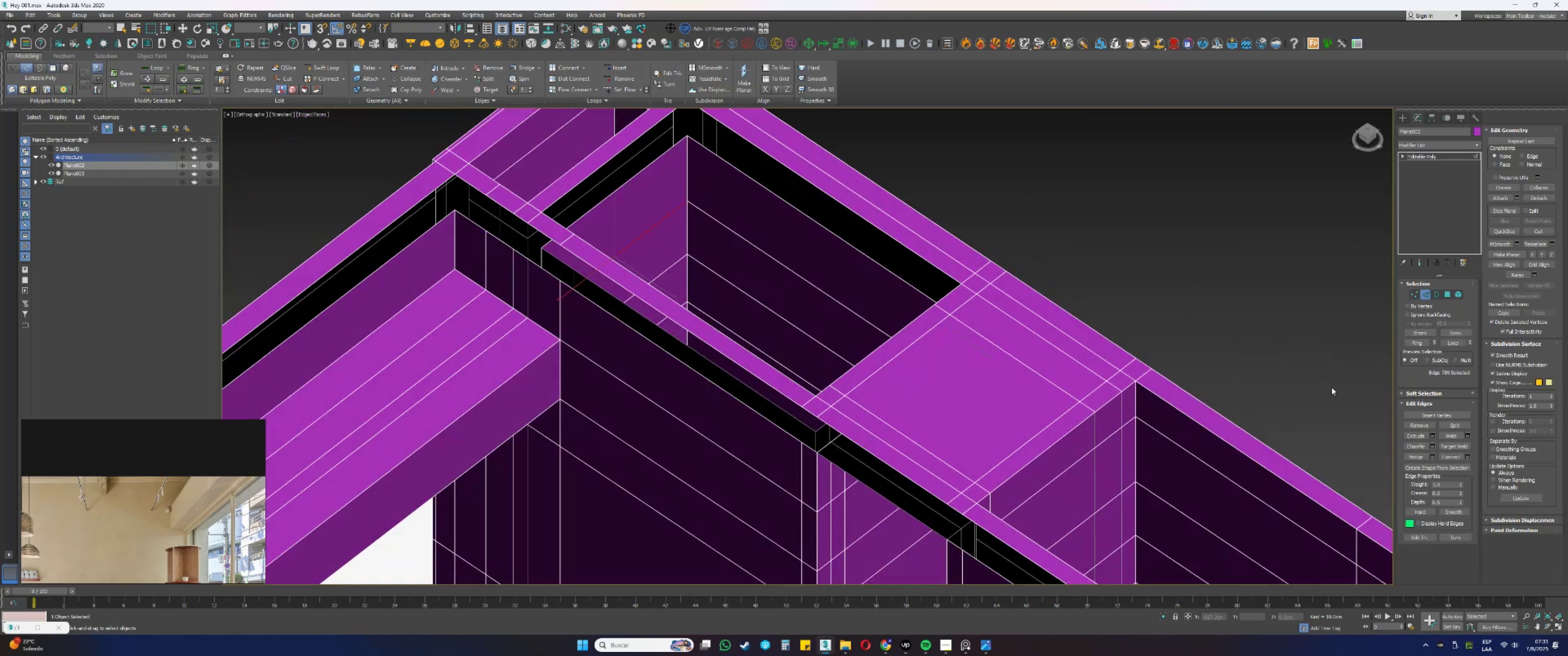 
left_click([1413, 341])
 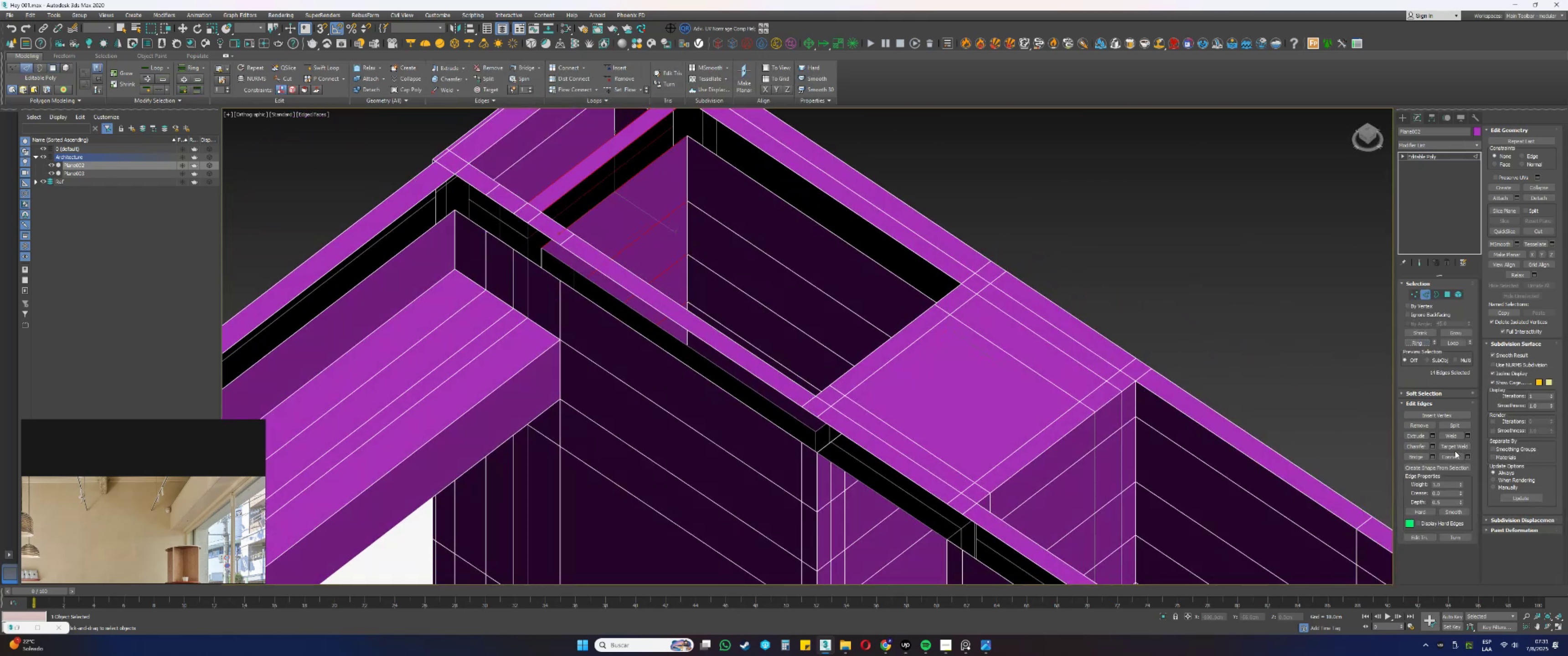 
left_click([1450, 455])
 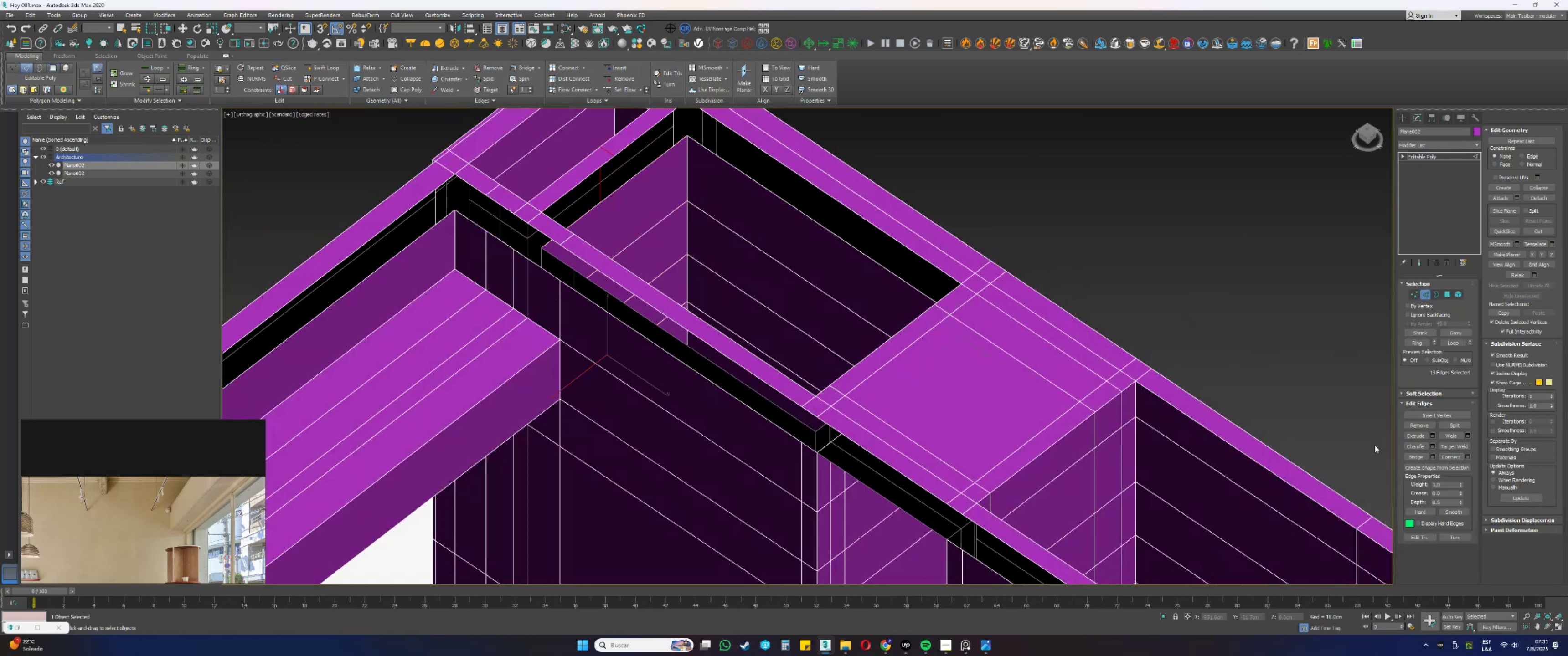 
scroll: coordinate [863, 348], scroll_direction: down, amount: 1.0
 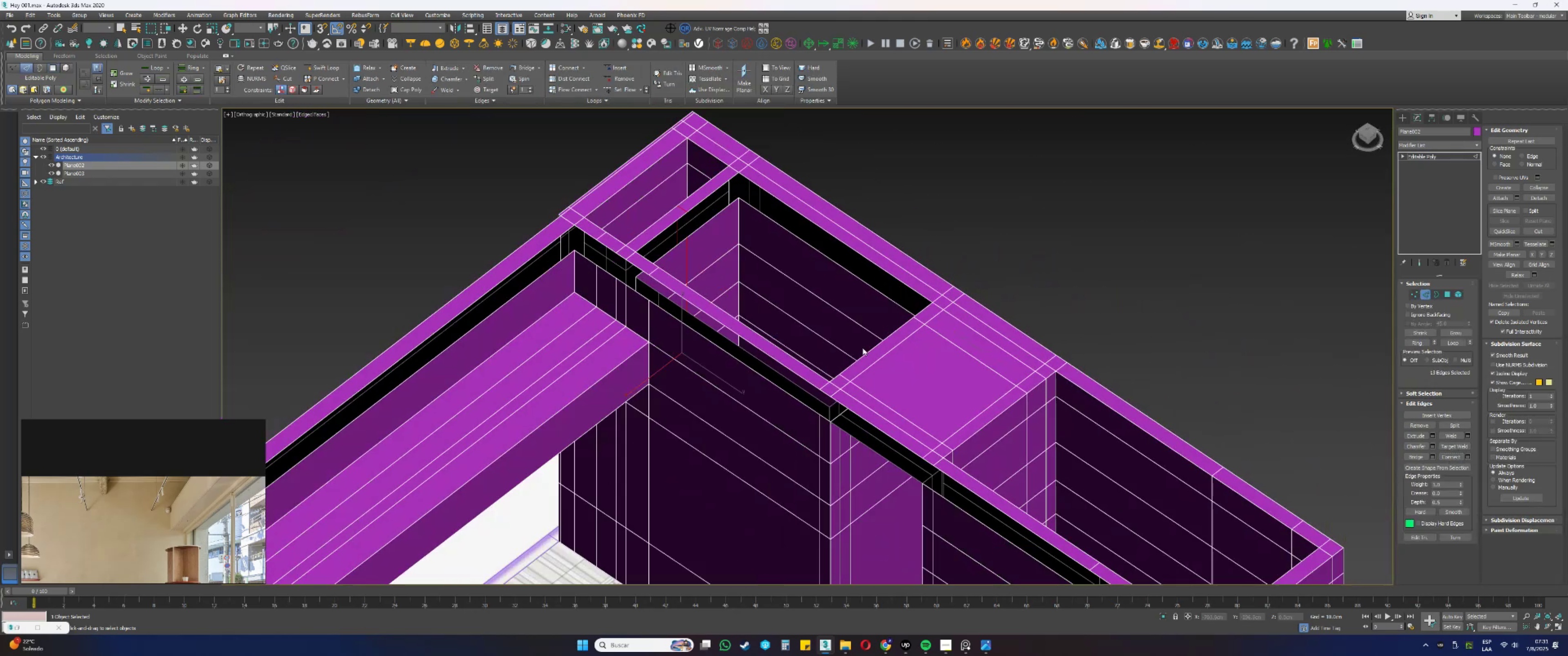 
hold_key(key=AltLeft, duration=0.61)
 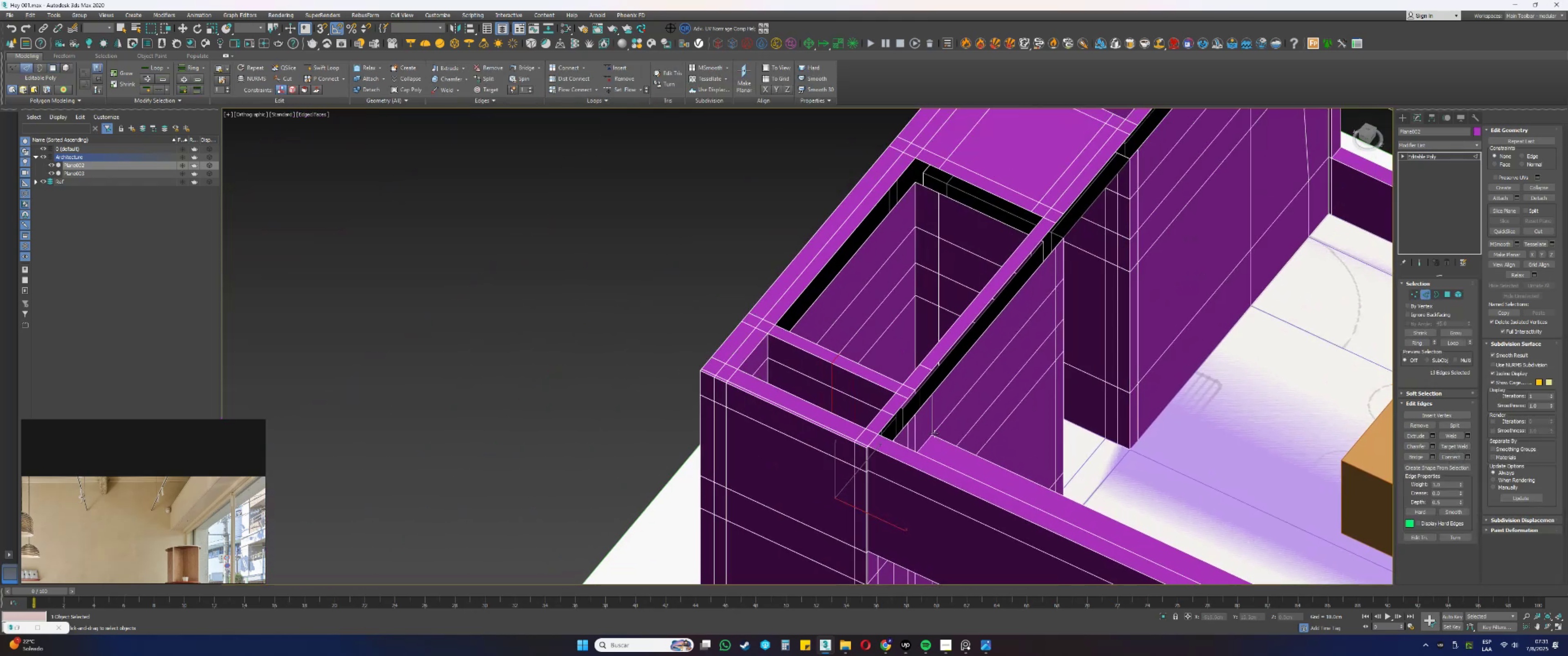 
type(wss22)
 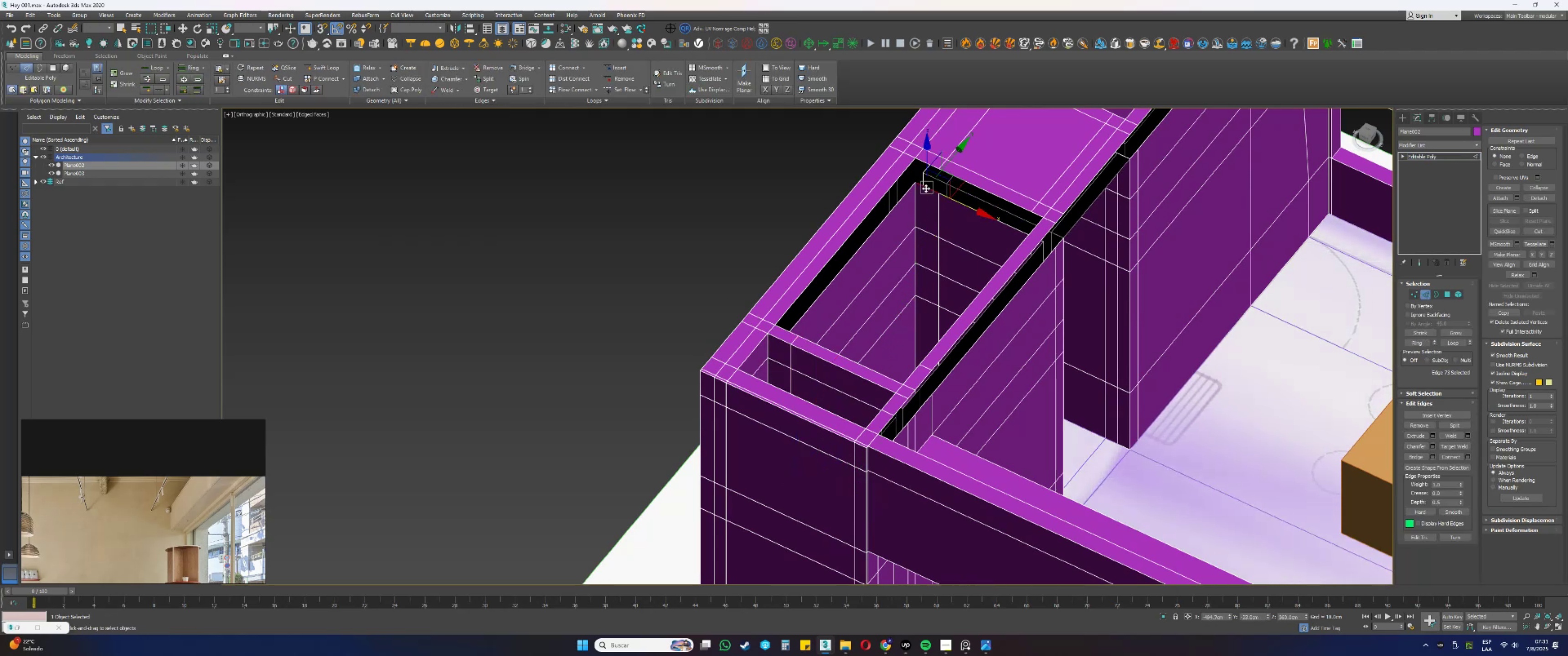 
left_click_drag(start_coordinate=[873, 514], to_coordinate=[934, 193])
 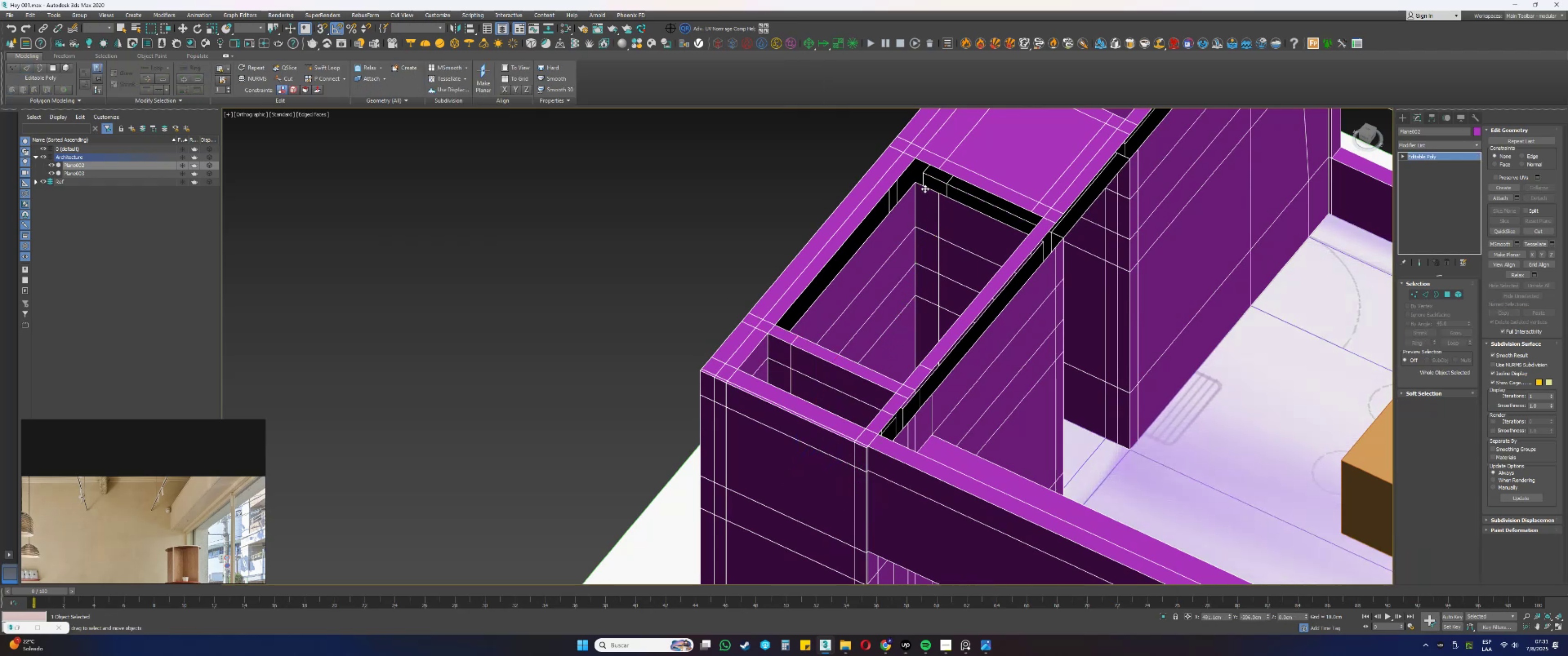 
left_click([926, 188])
 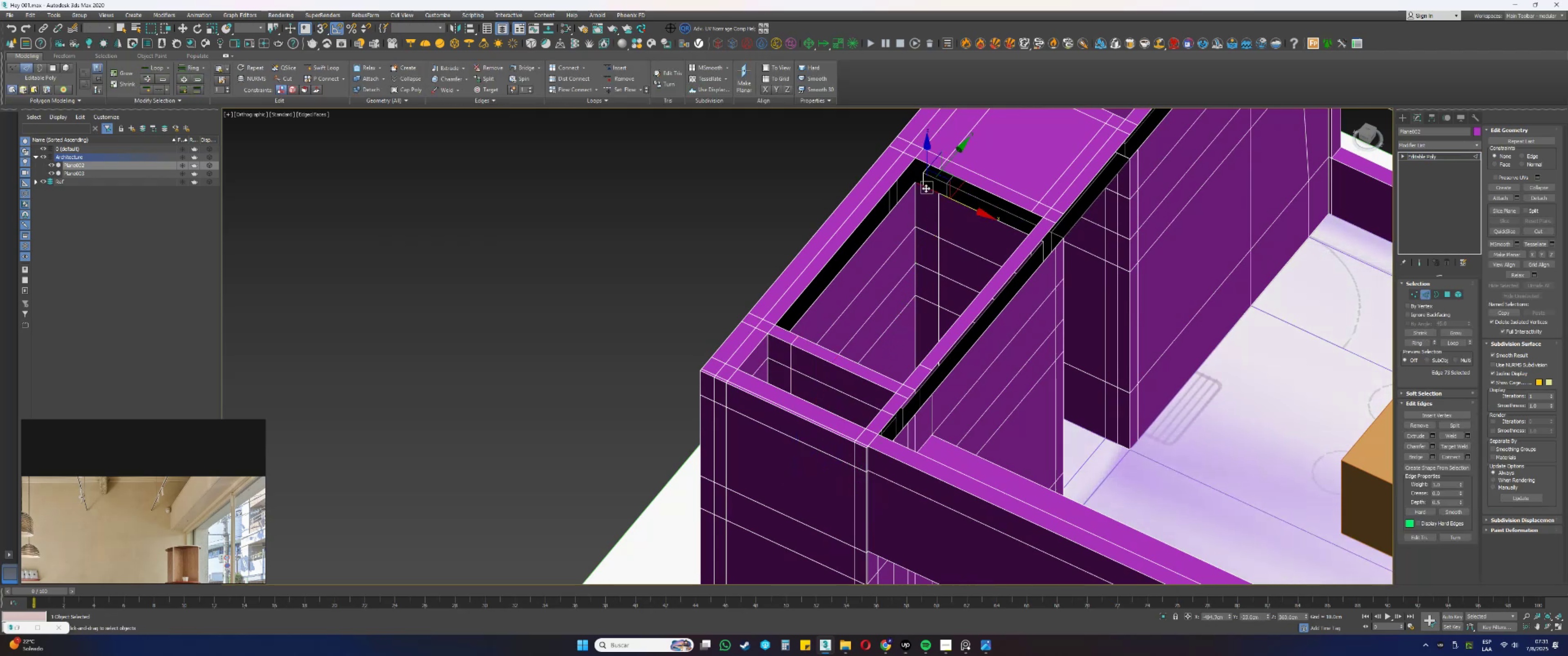 
hold_key(key=AltLeft, duration=0.44)
 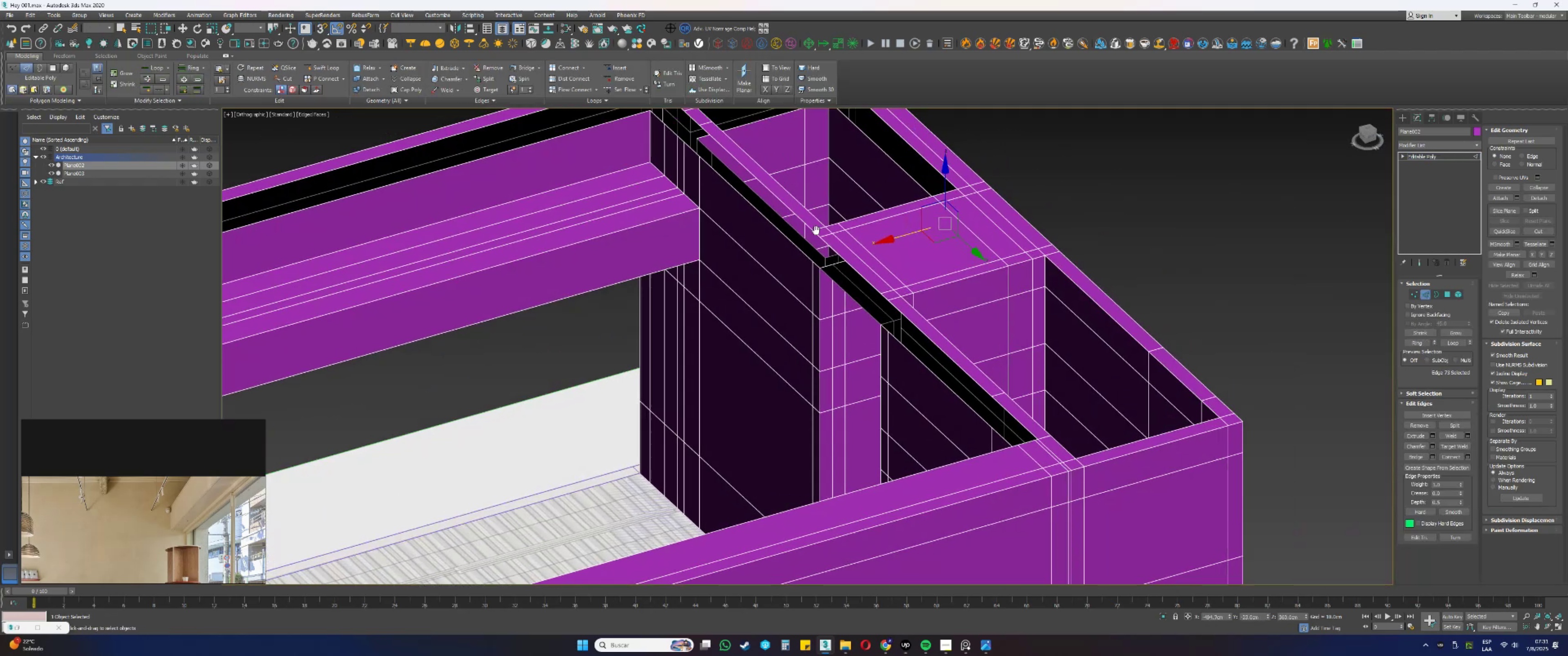 
key(Alt+AltLeft)
 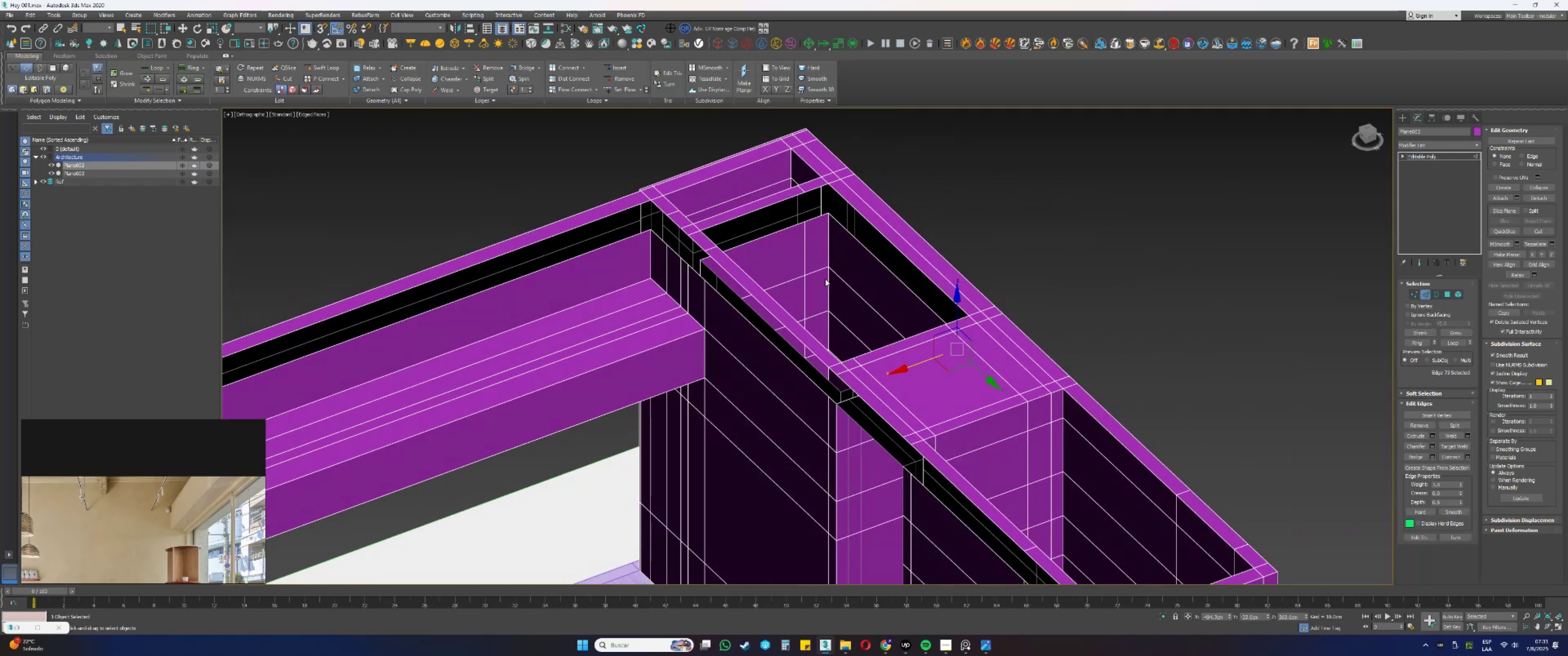 
hold_key(key=ControlLeft, duration=0.57)
left_click([811, 219])
 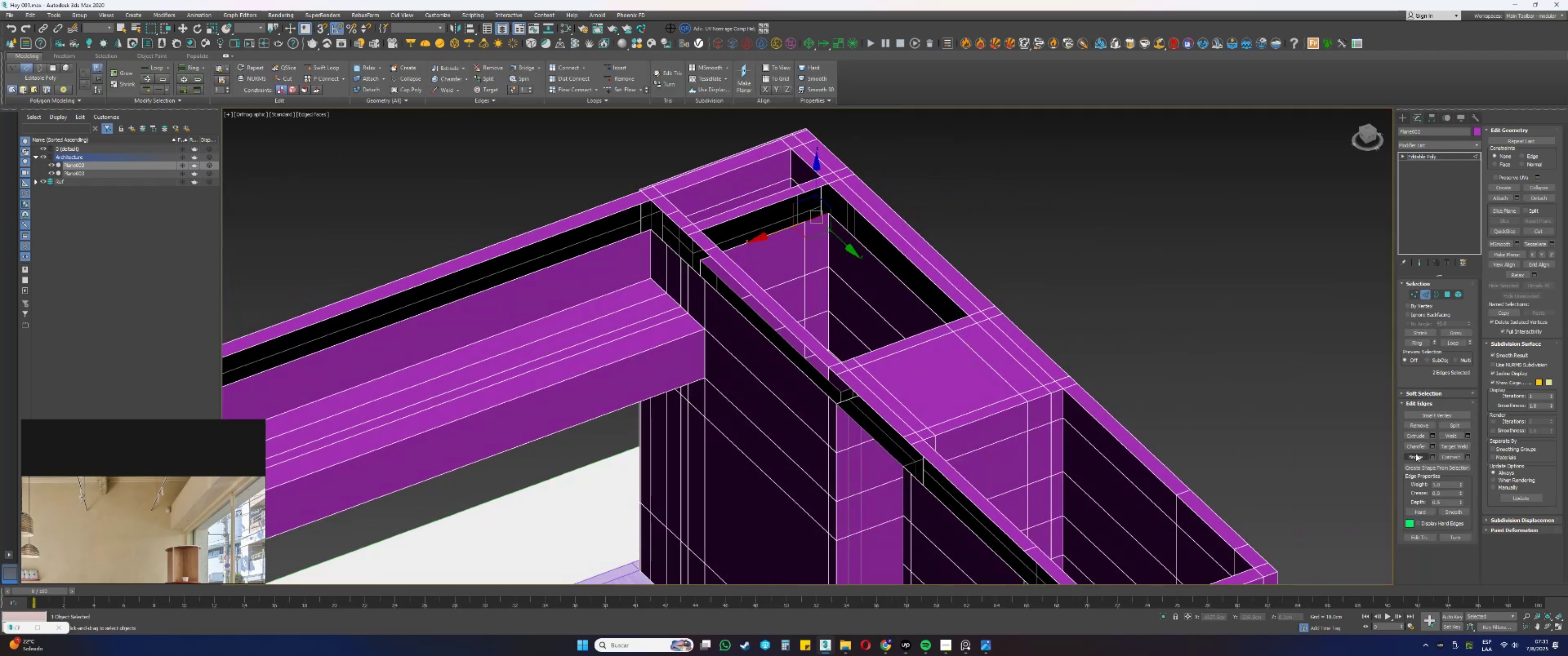 
left_click([1411, 458])
 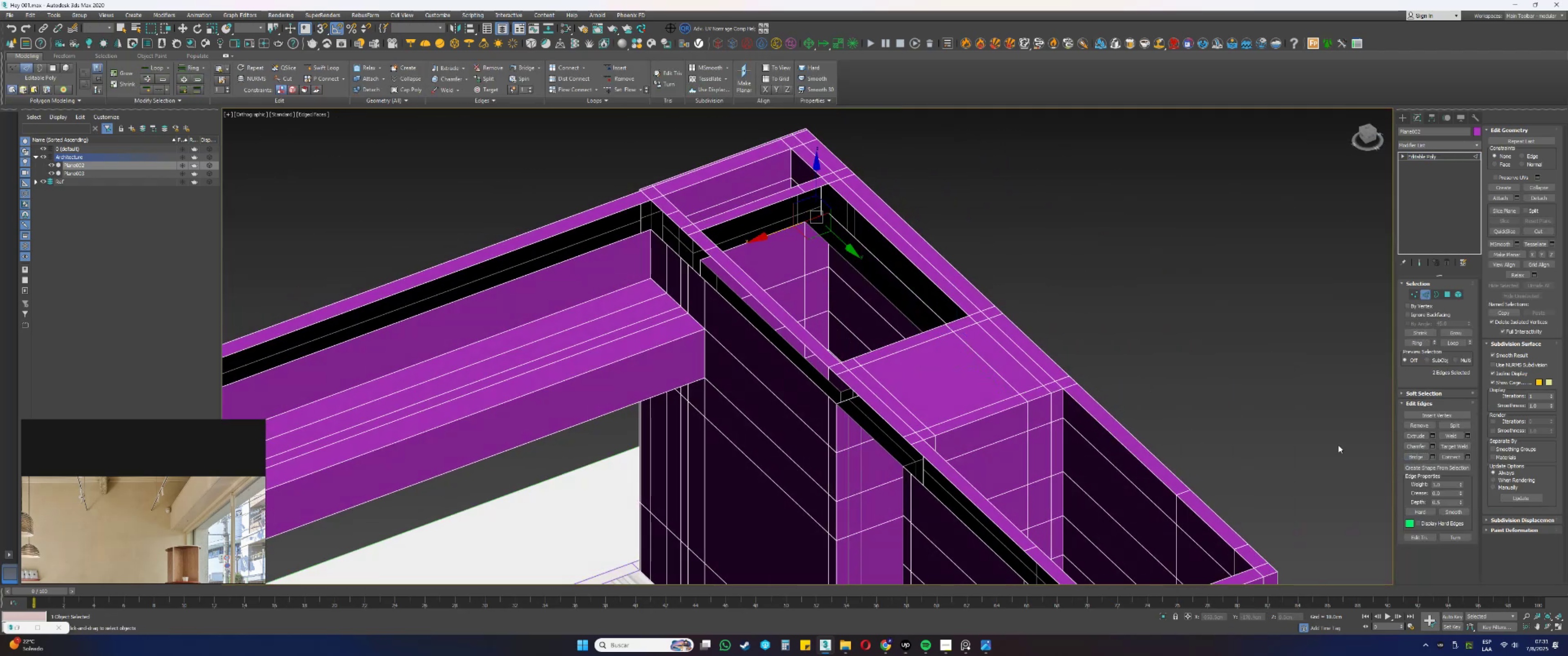 
hold_key(key=AltLeft, duration=1.5)
 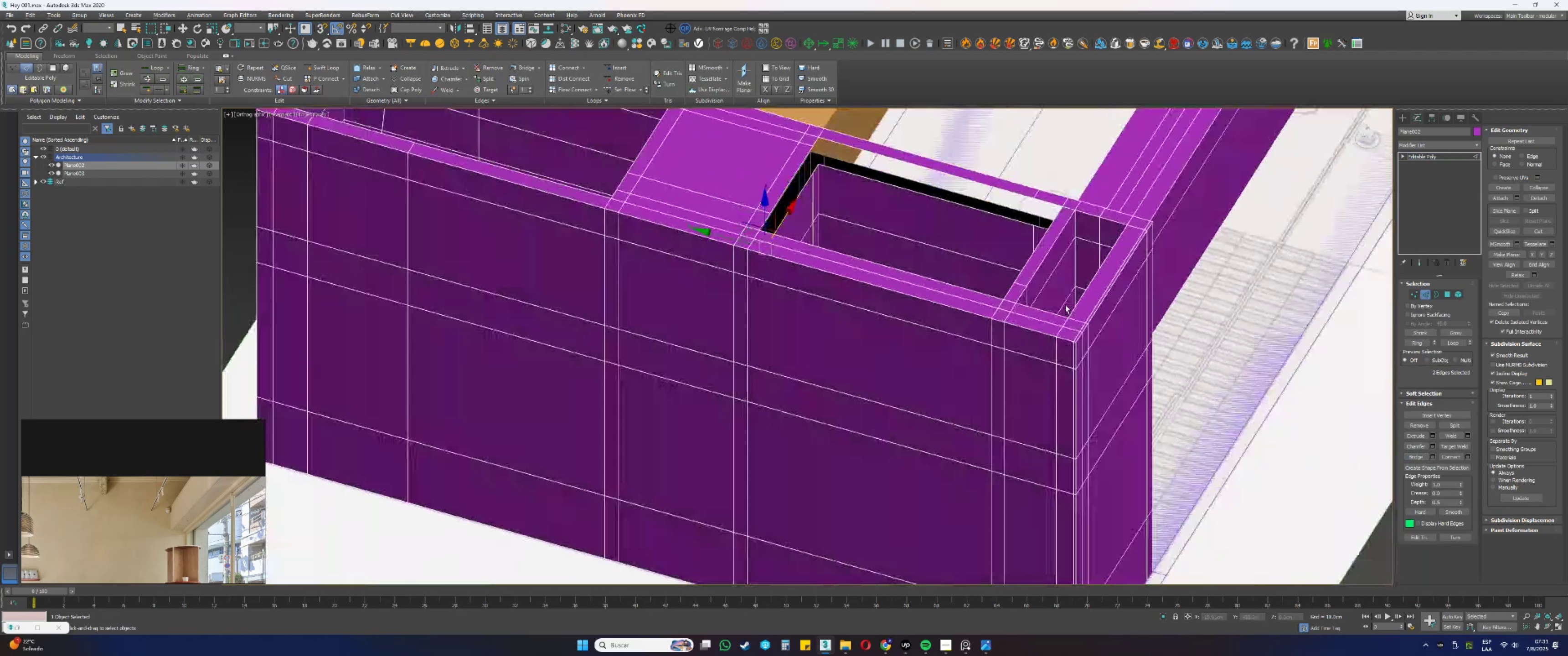 
hold_key(key=AltLeft, duration=1.19)
 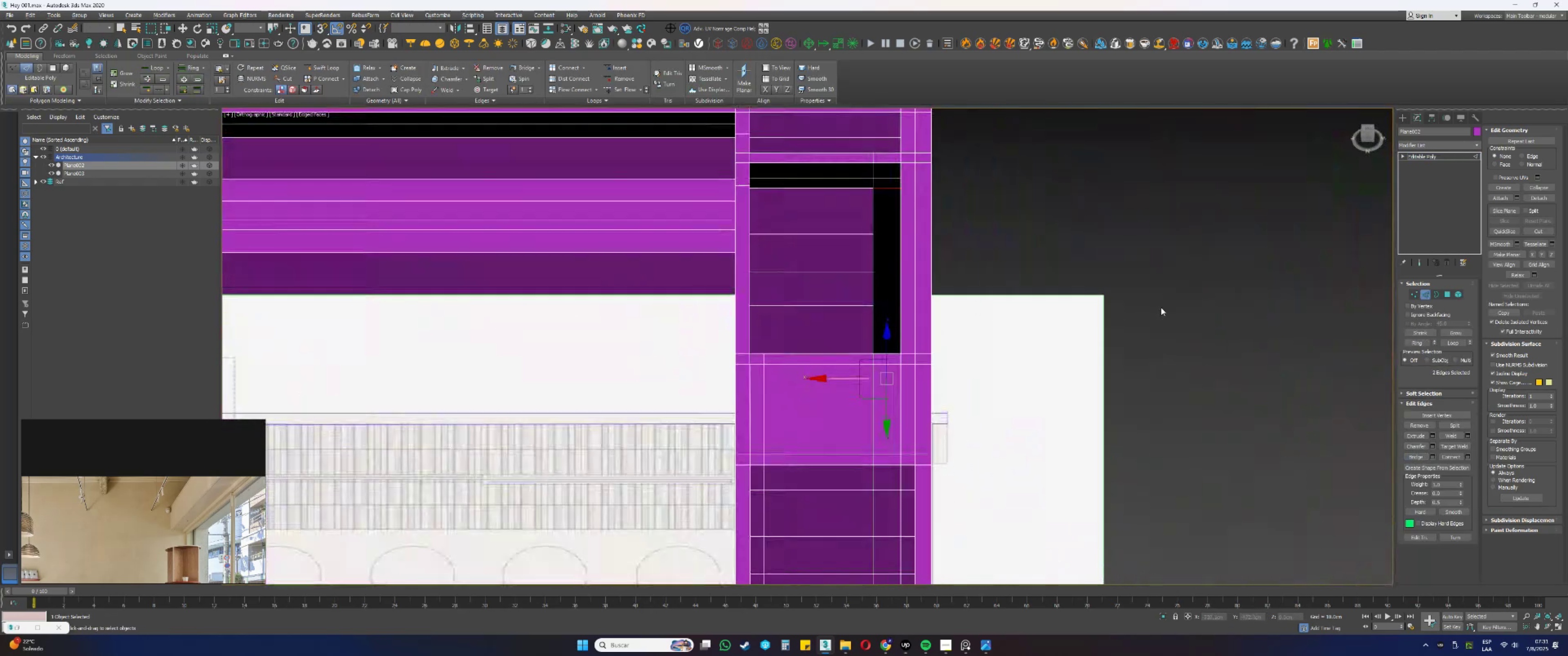 
key(Alt+AltLeft)
 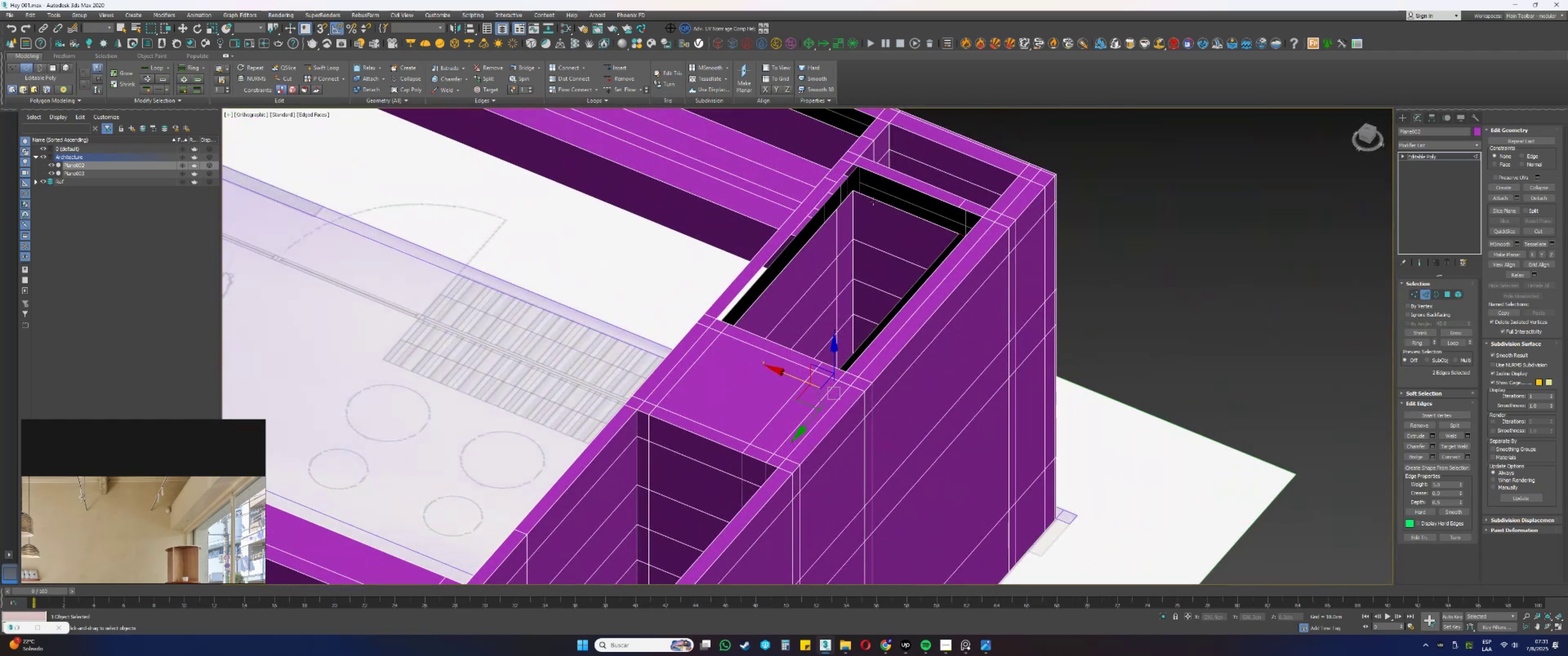 
left_click([872, 199])
 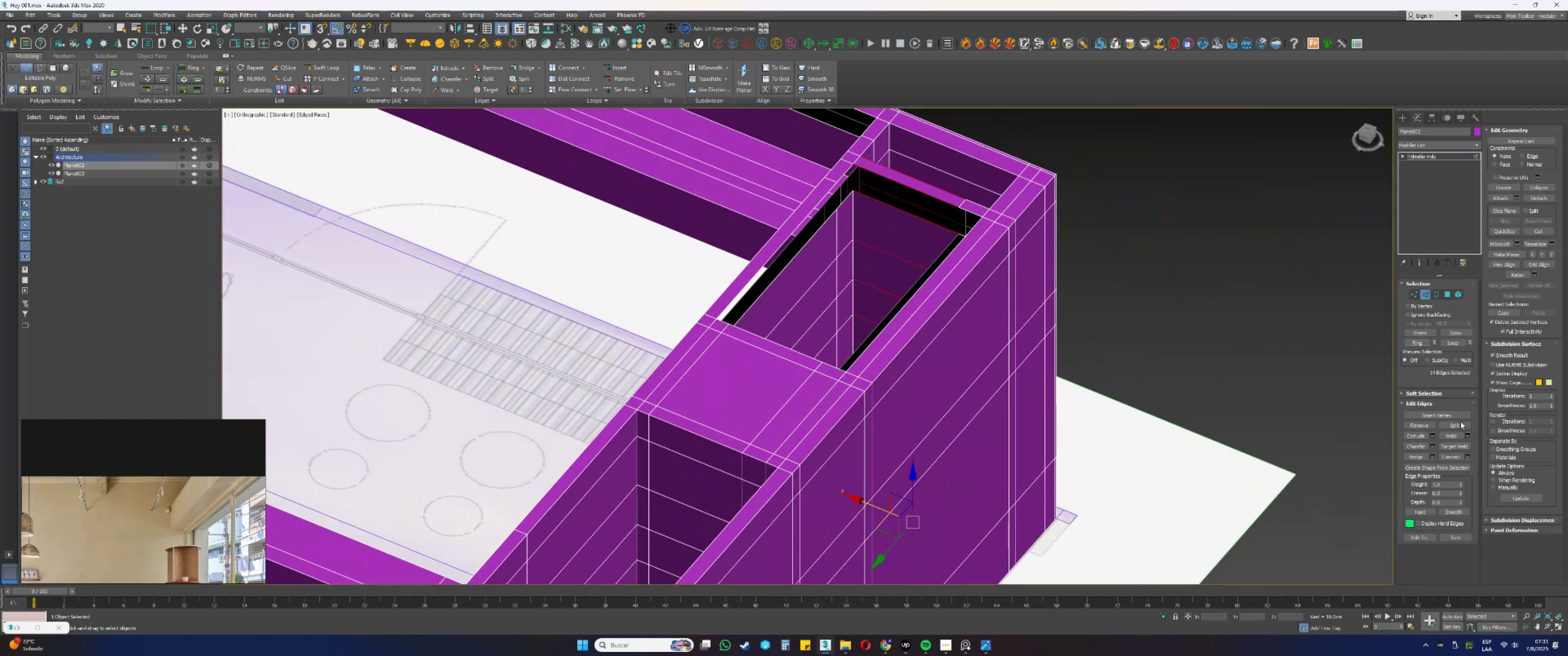 
left_click([1451, 456])
 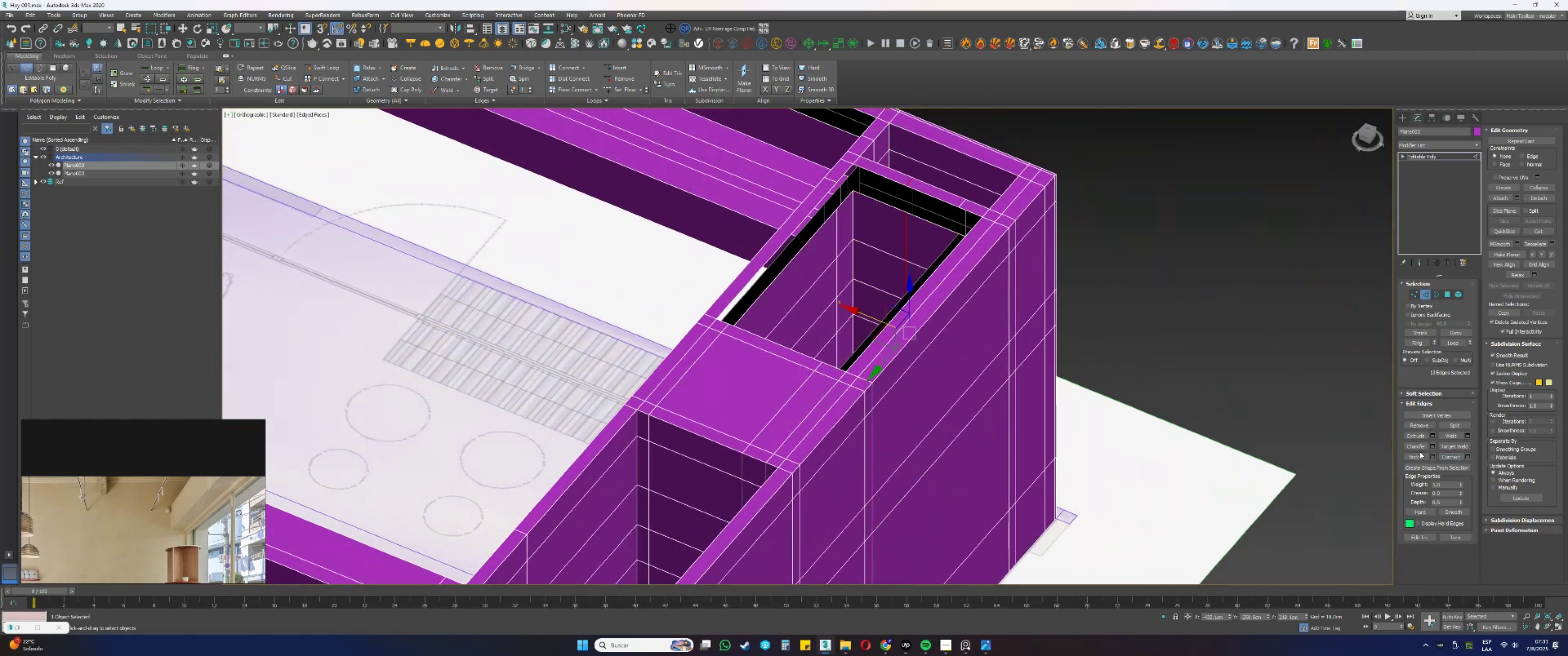 
hold_key(key=AltLeft, duration=0.72)
 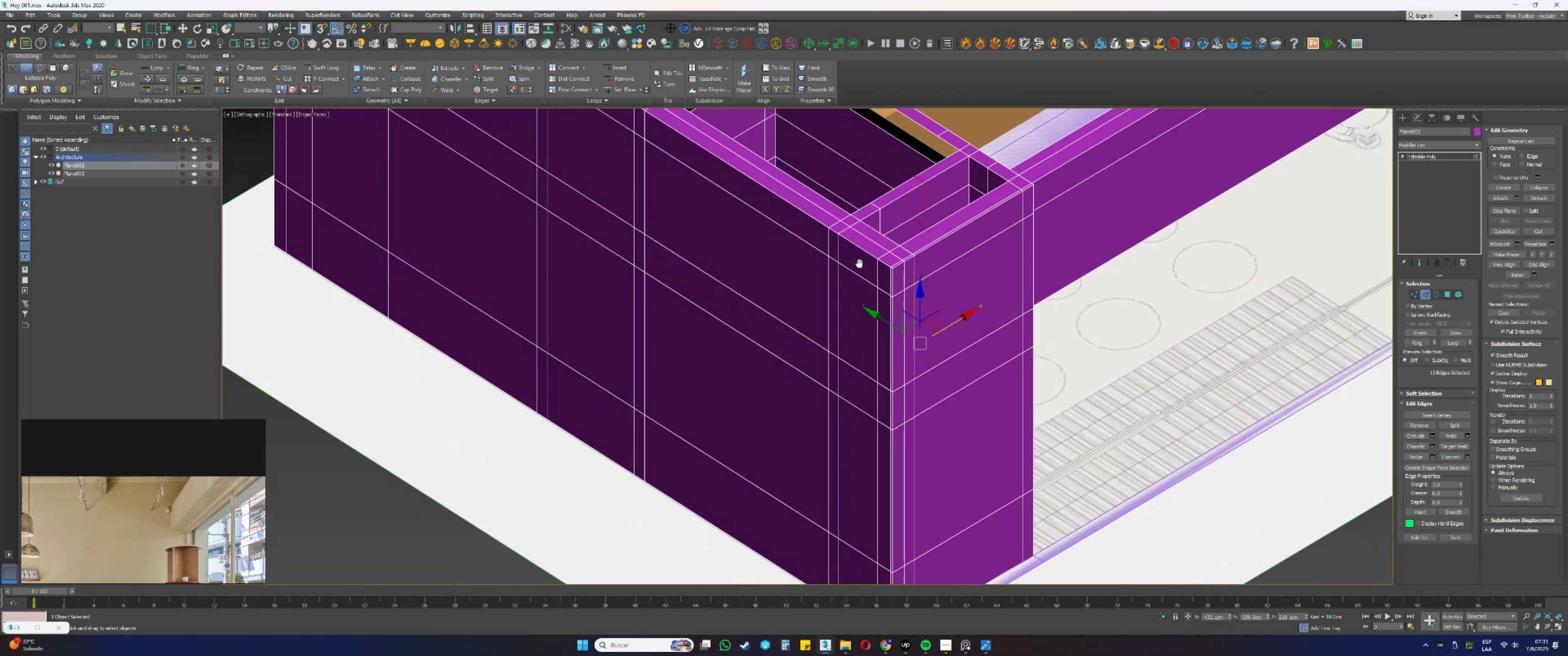 
key(Alt+AltLeft)
 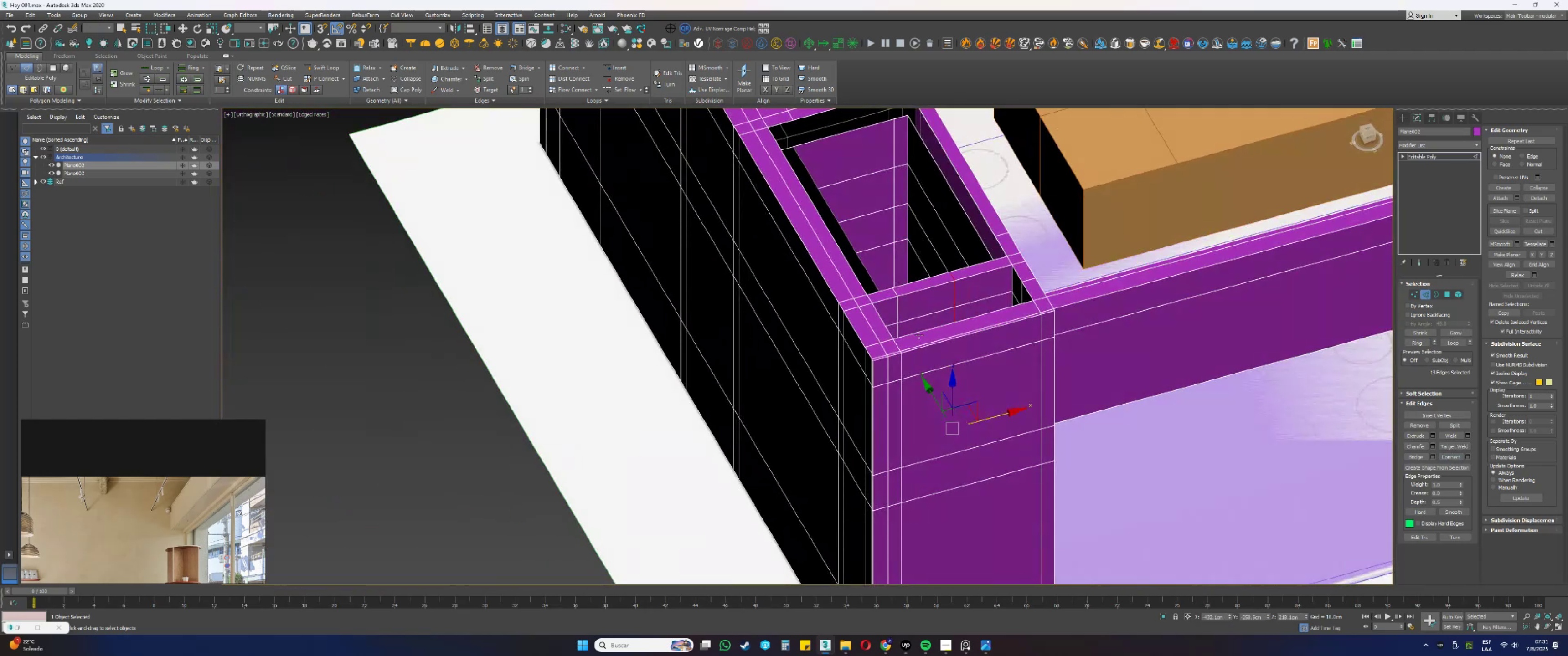 
key(Alt+AltLeft)
 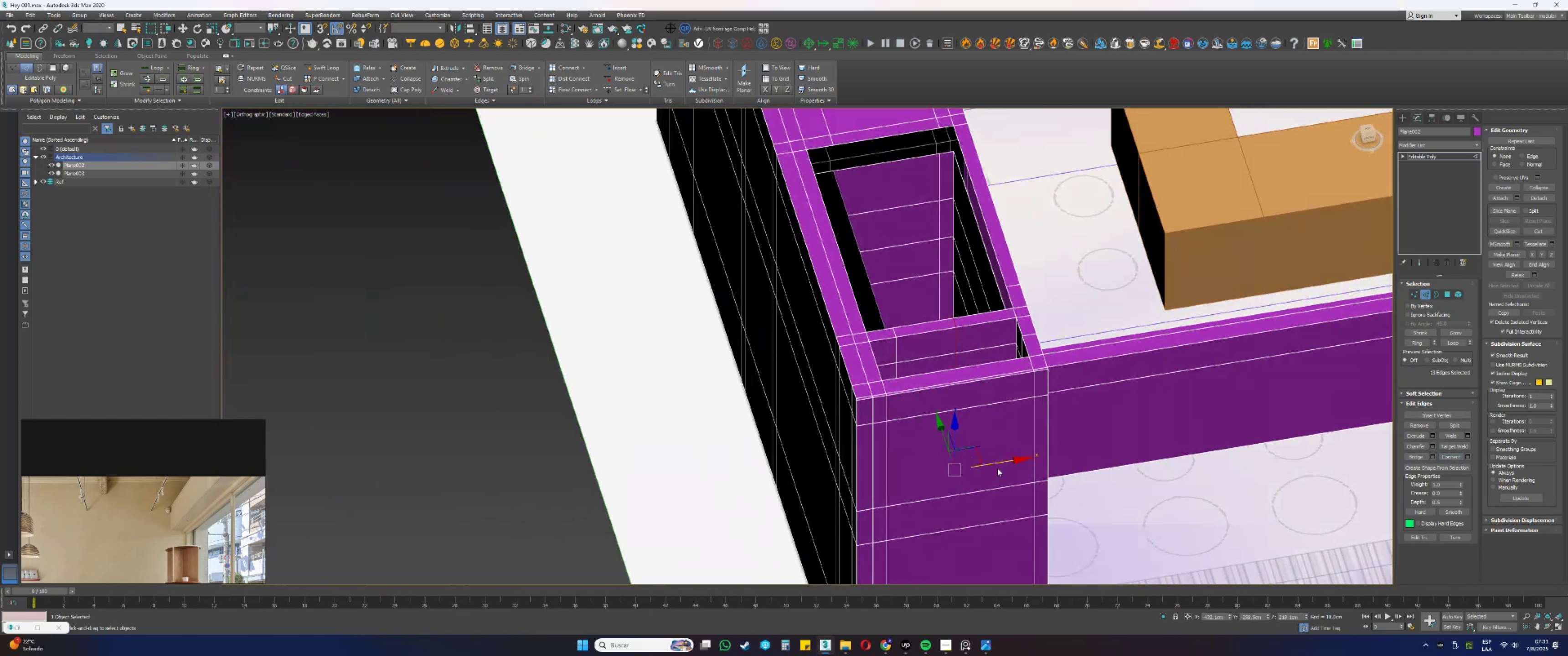 
left_click_drag(start_coordinate=[995, 465], to_coordinate=[940, 276])
 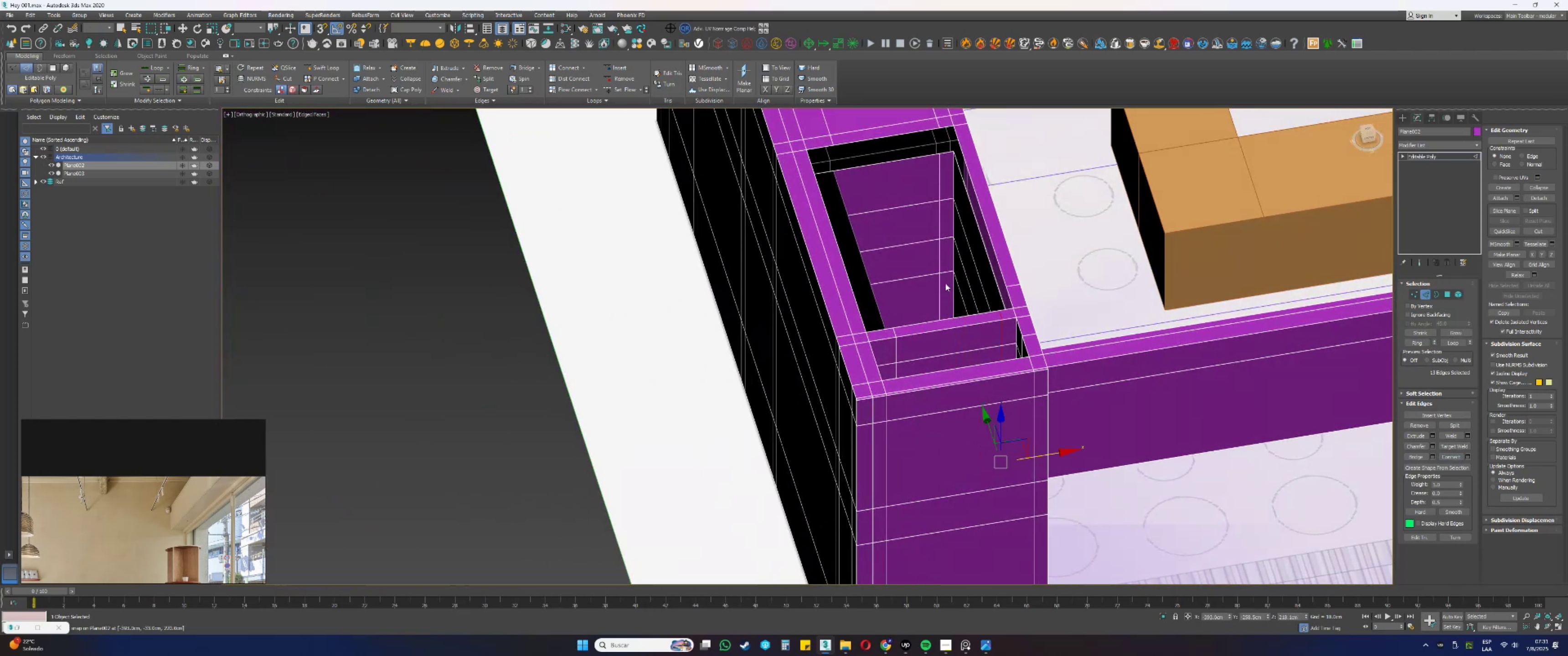 
type(ss)
 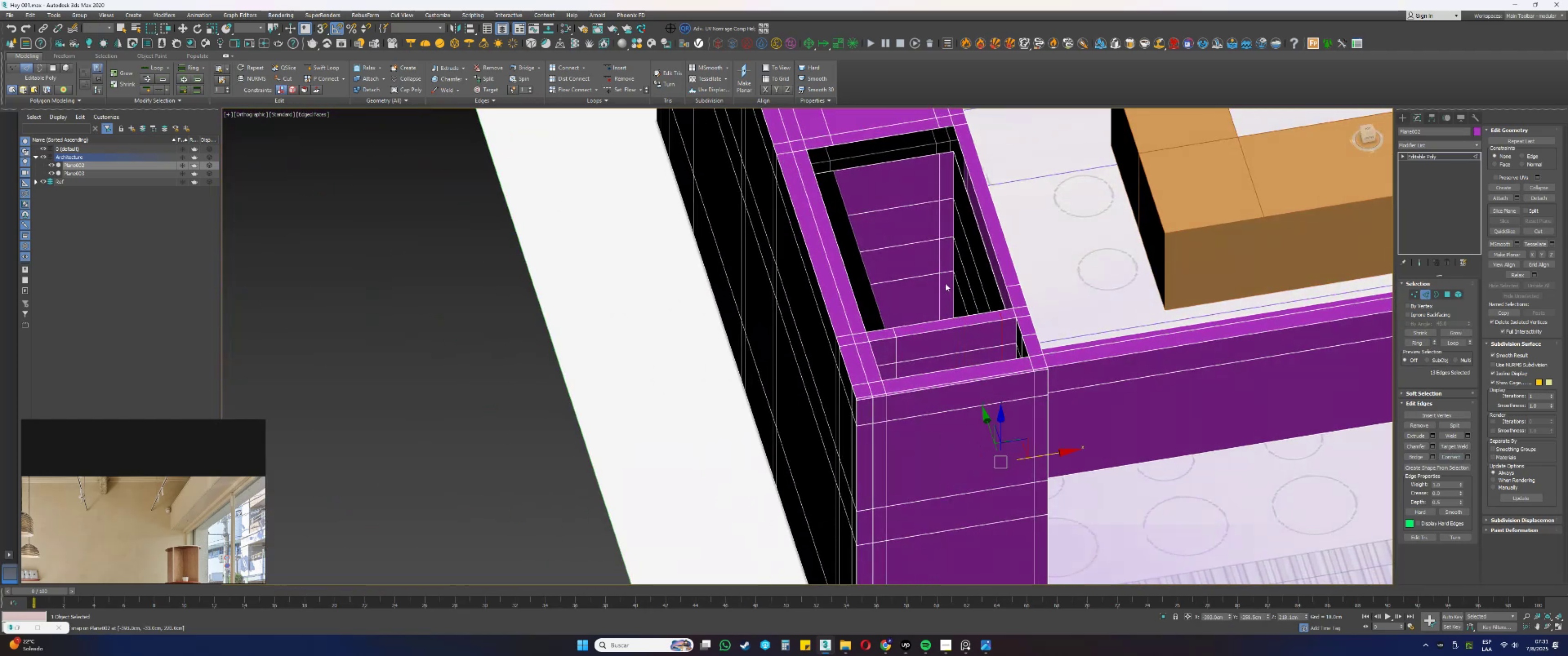 
hold_key(key=AltLeft, duration=0.45)
 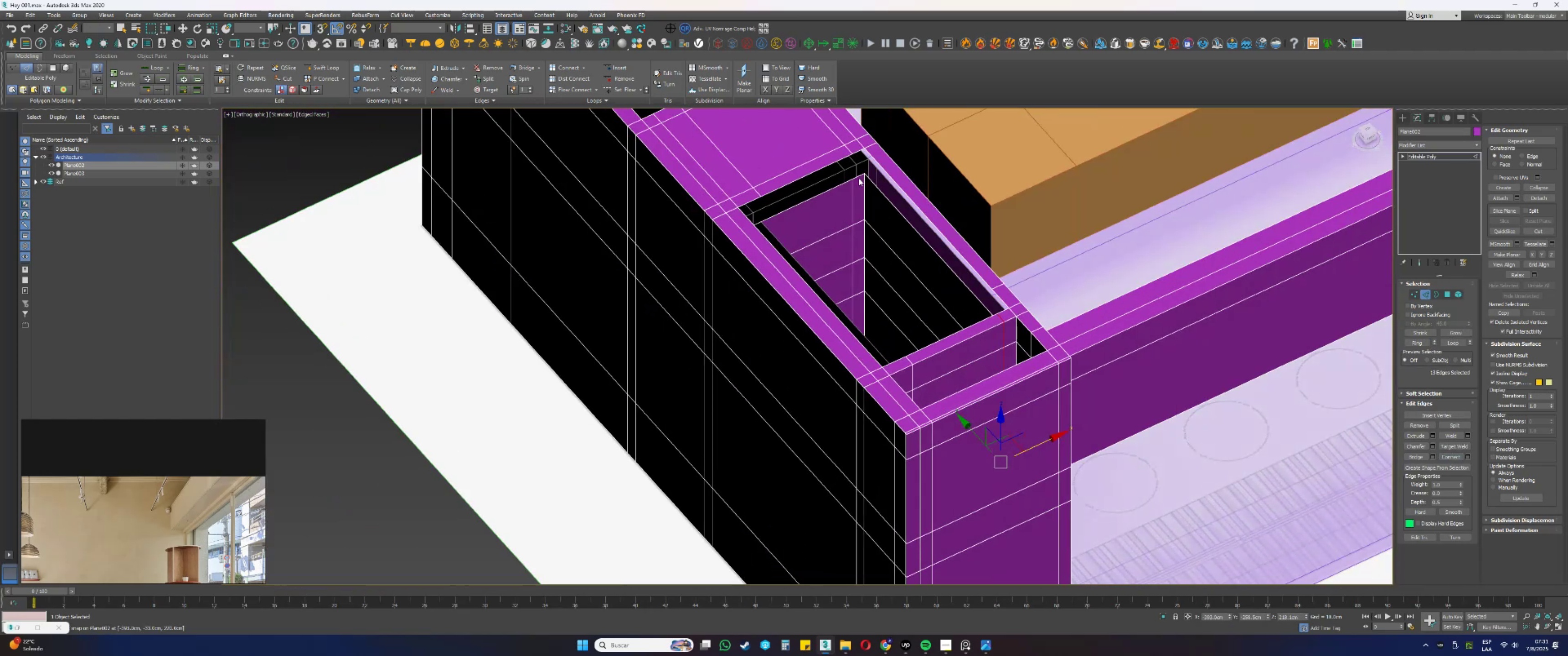 
left_click([859, 175])
 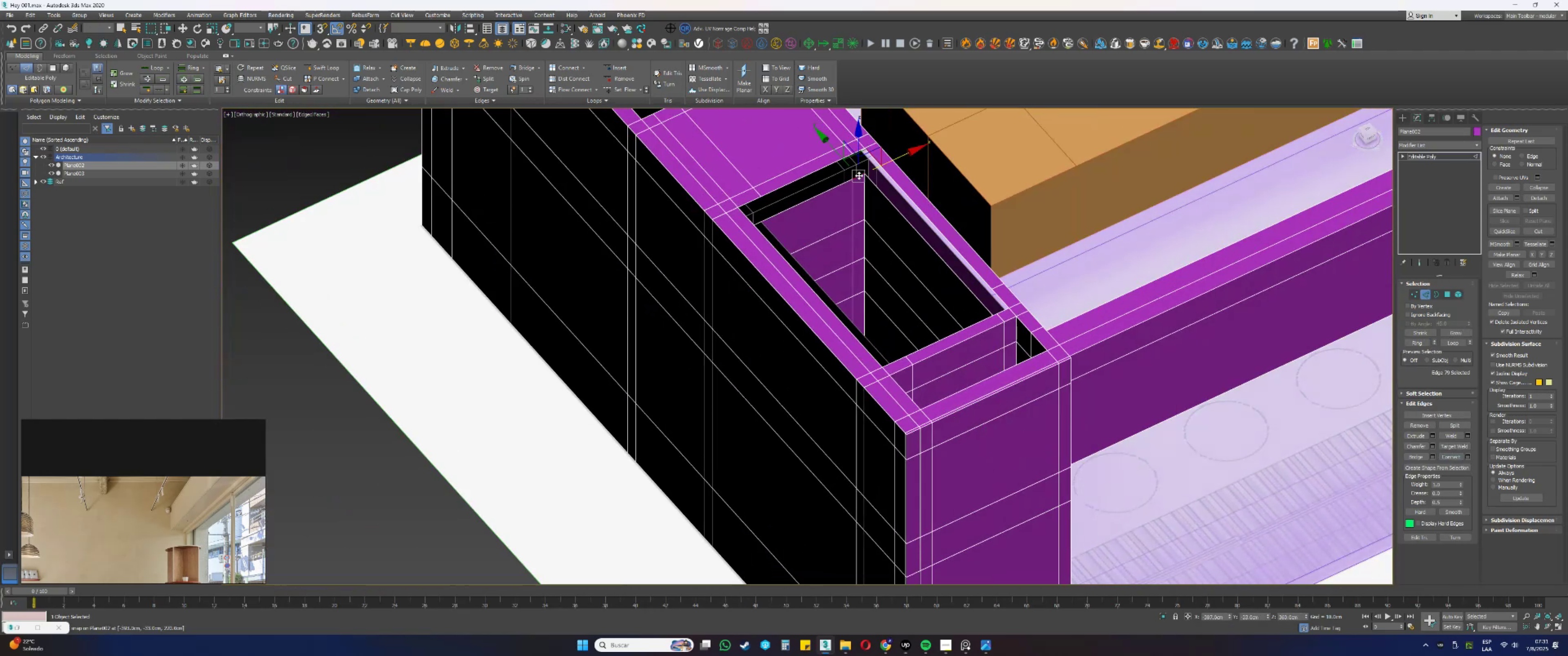 
hold_key(key=AltLeft, duration=0.68)
 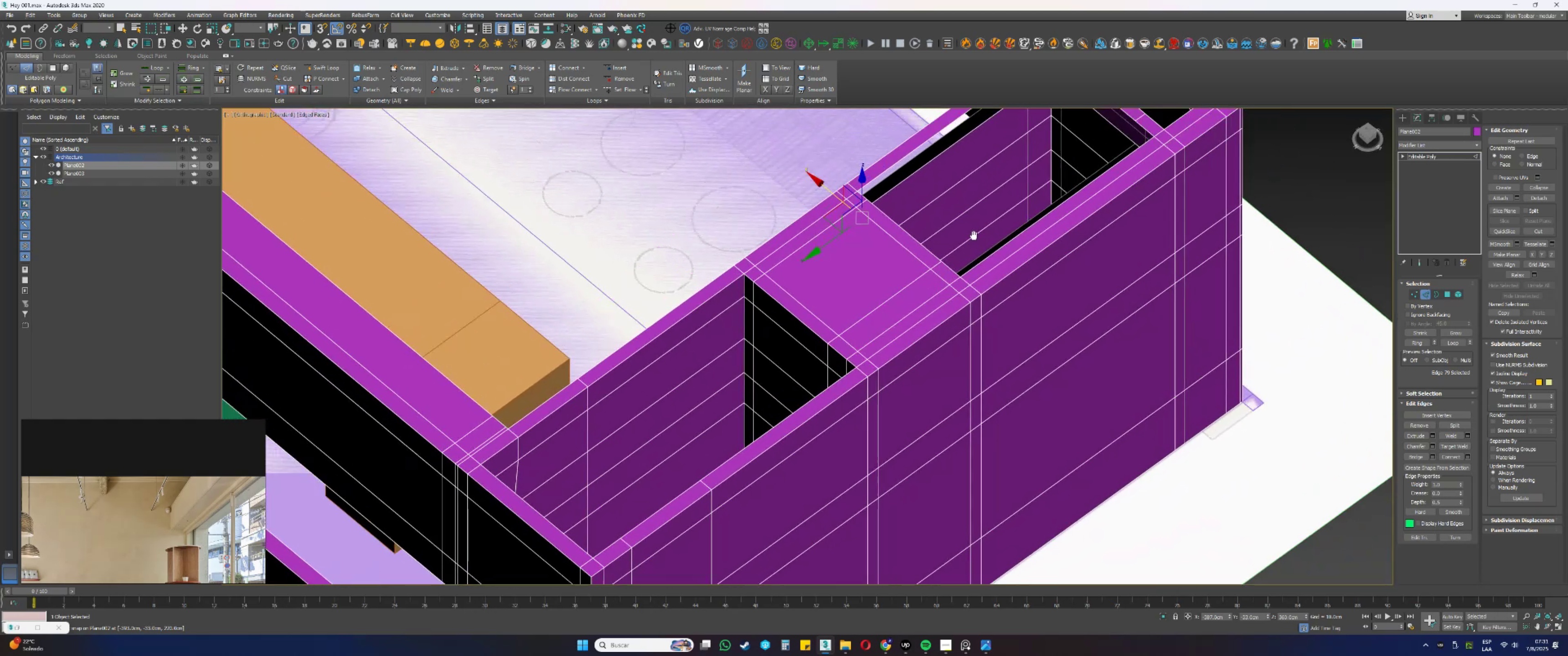 
hold_key(key=AltLeft, duration=0.35)
 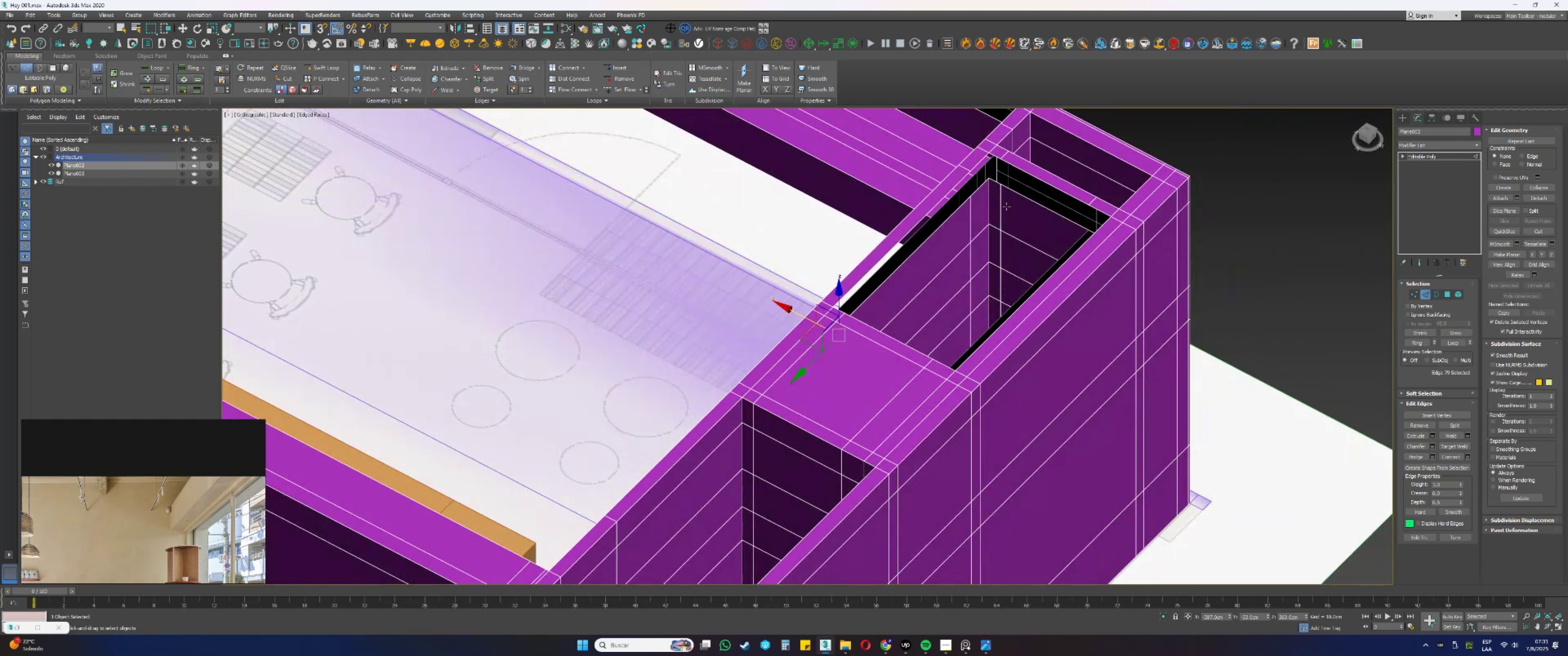 
hold_key(key=ControlLeft, duration=0.68)
left_click([995, 182])
 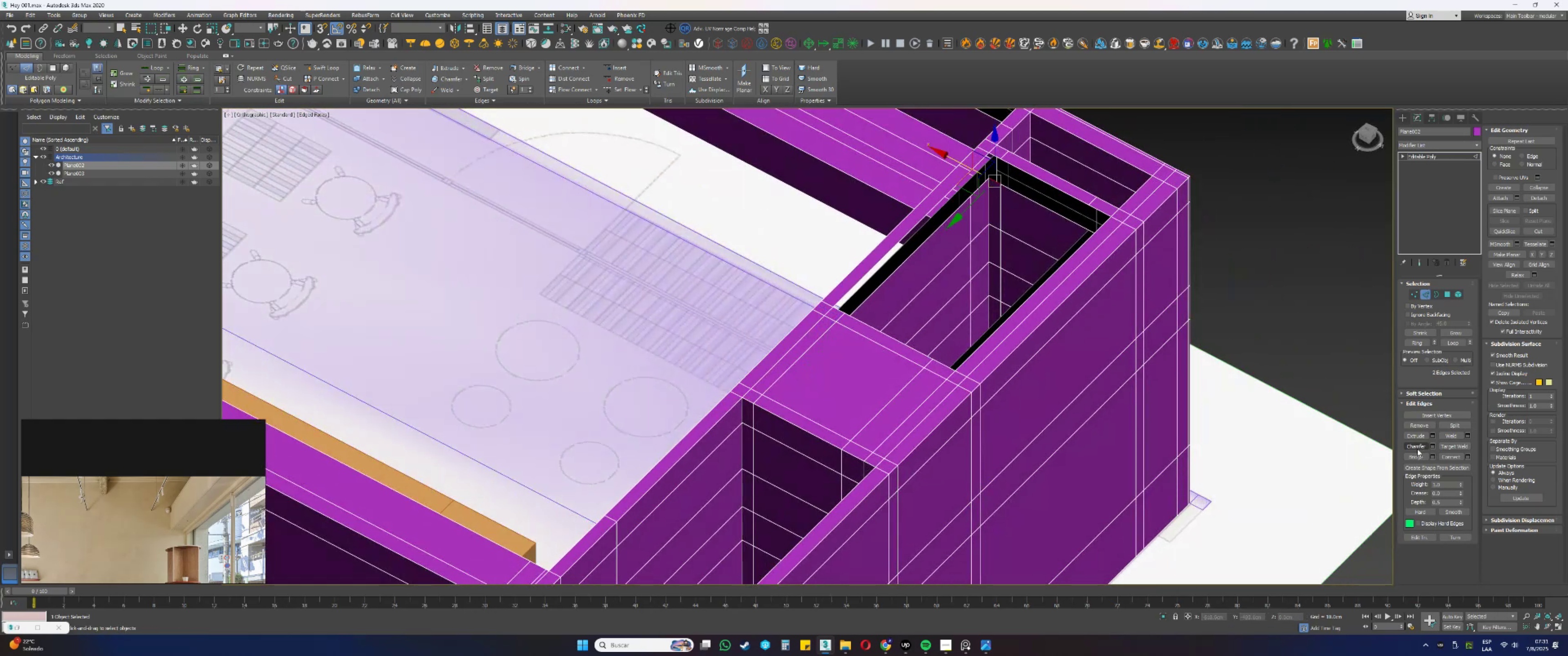 
left_click([1414, 456])
 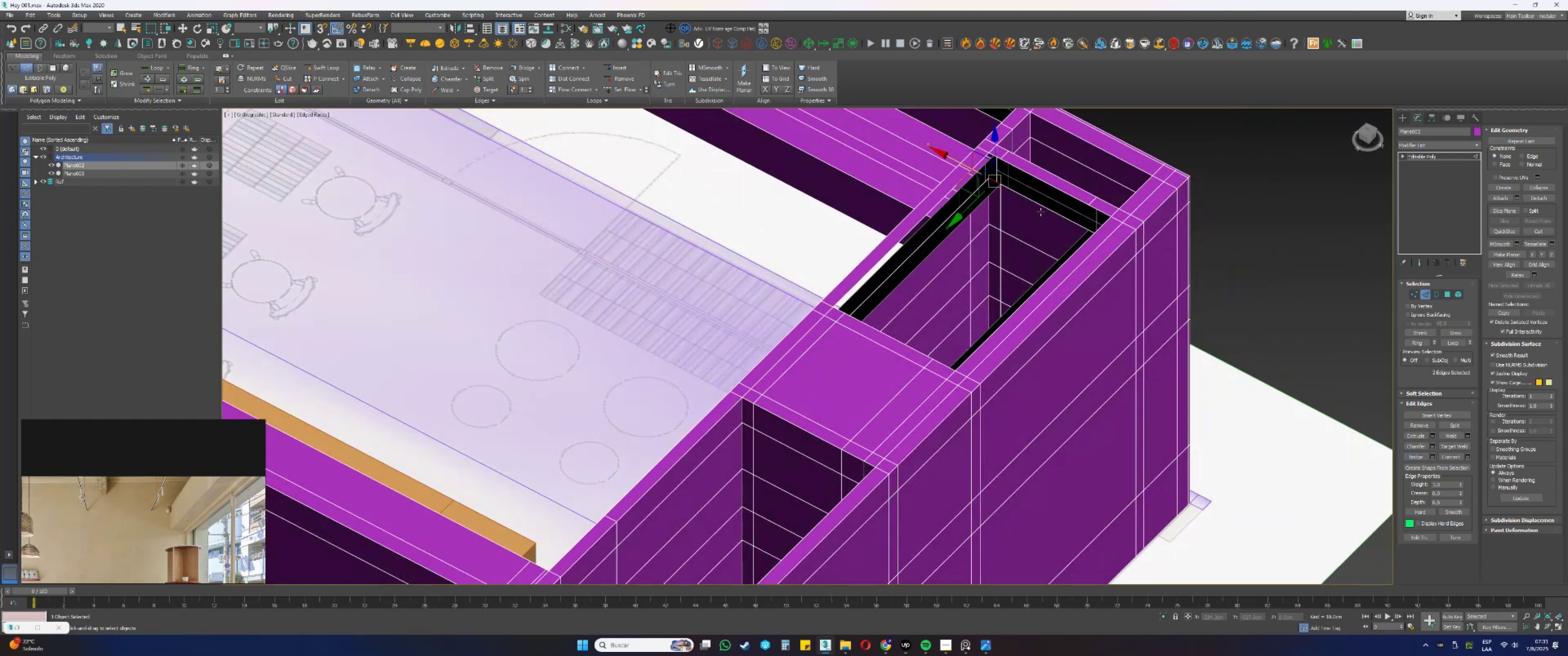 
key(3)
 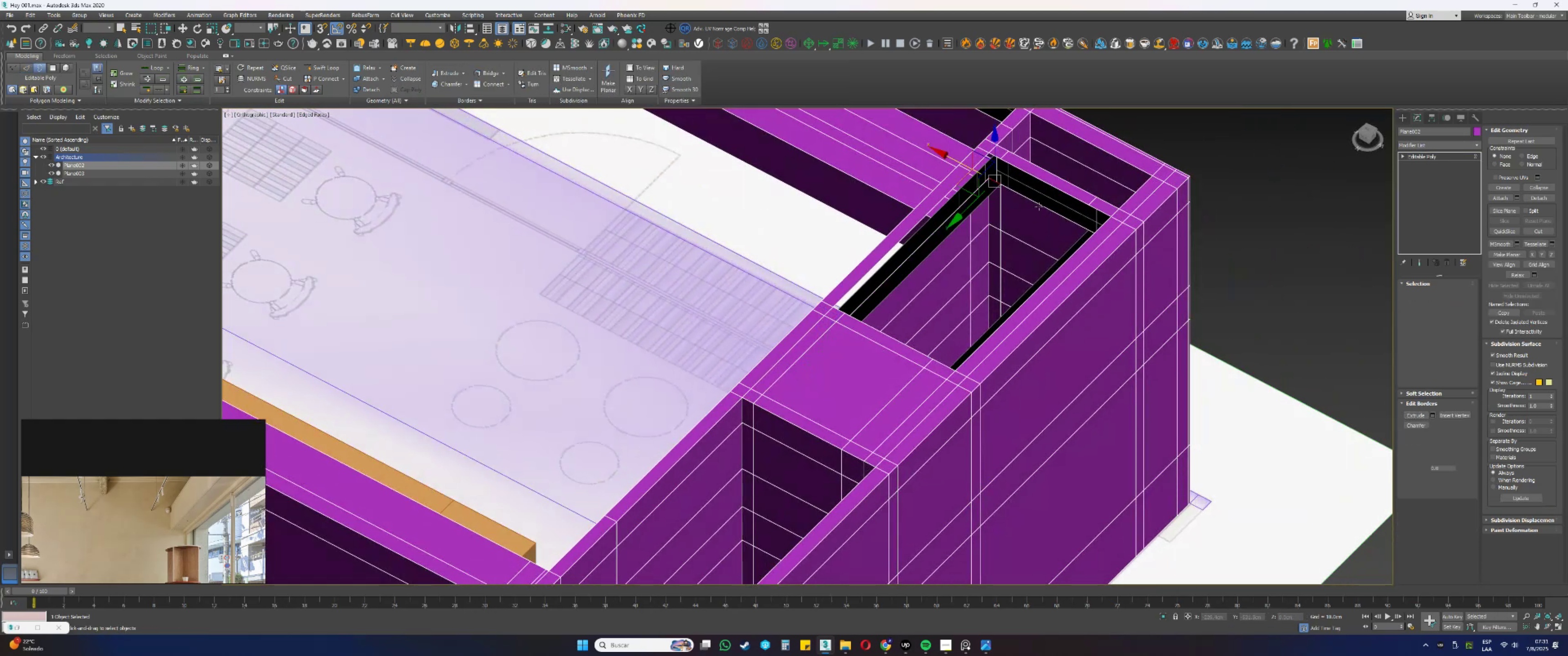 
left_click([1039, 206])
 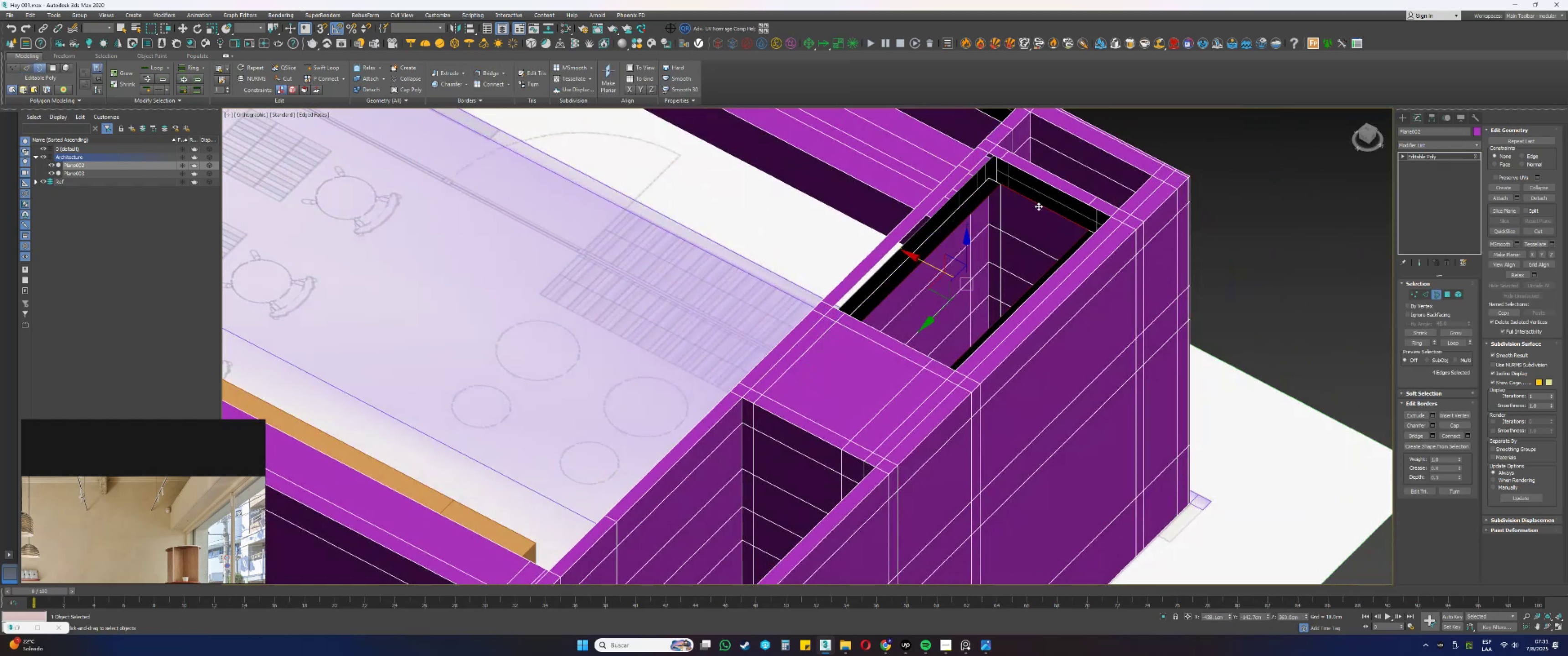 
hold_key(key=AltLeft, duration=1.53)
 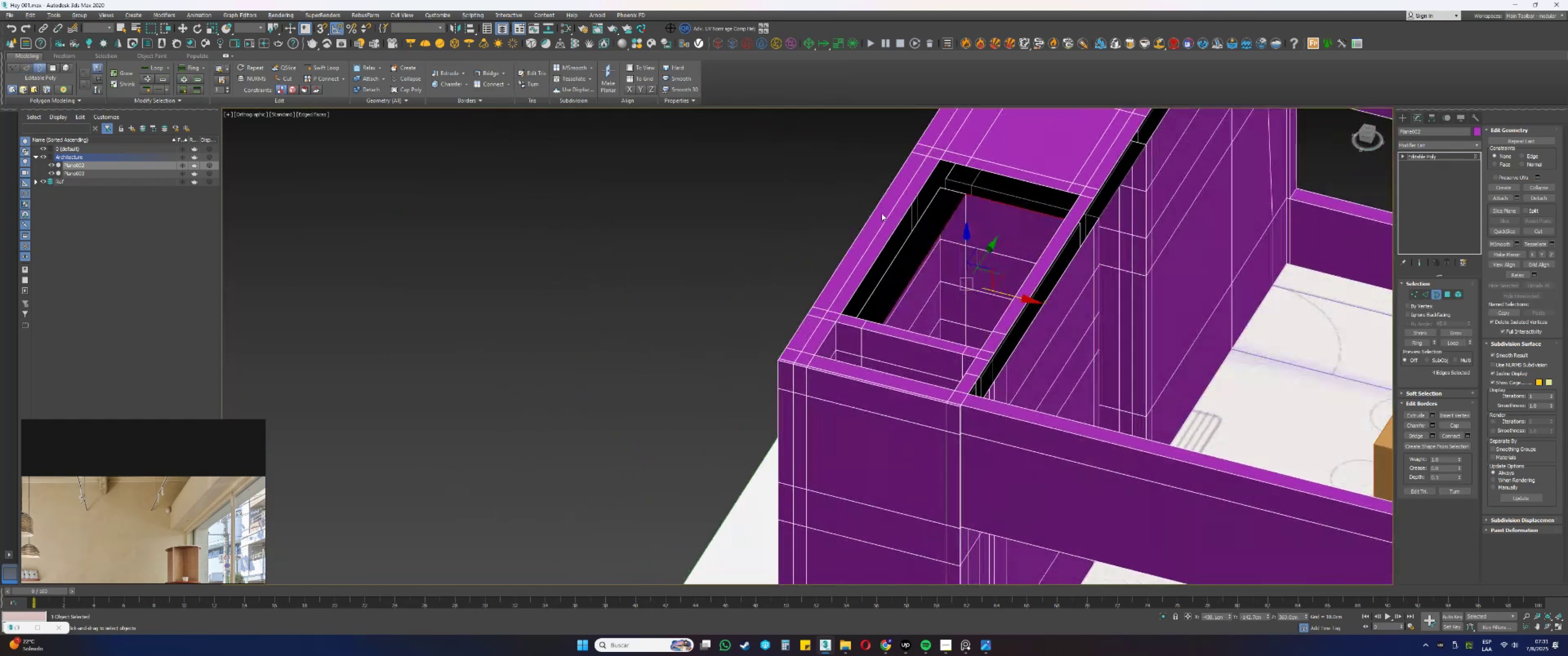 
key(Alt+AltLeft)
 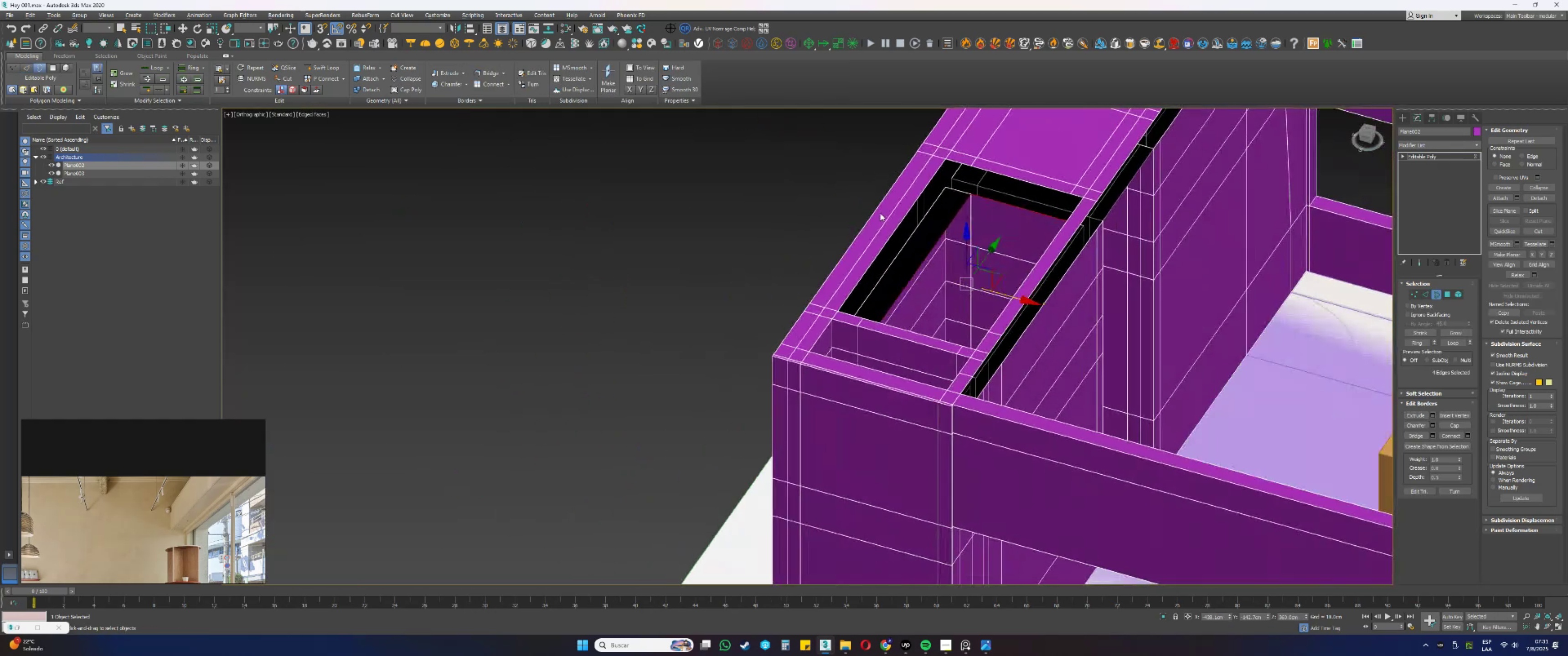 
key(Alt+AltLeft)
 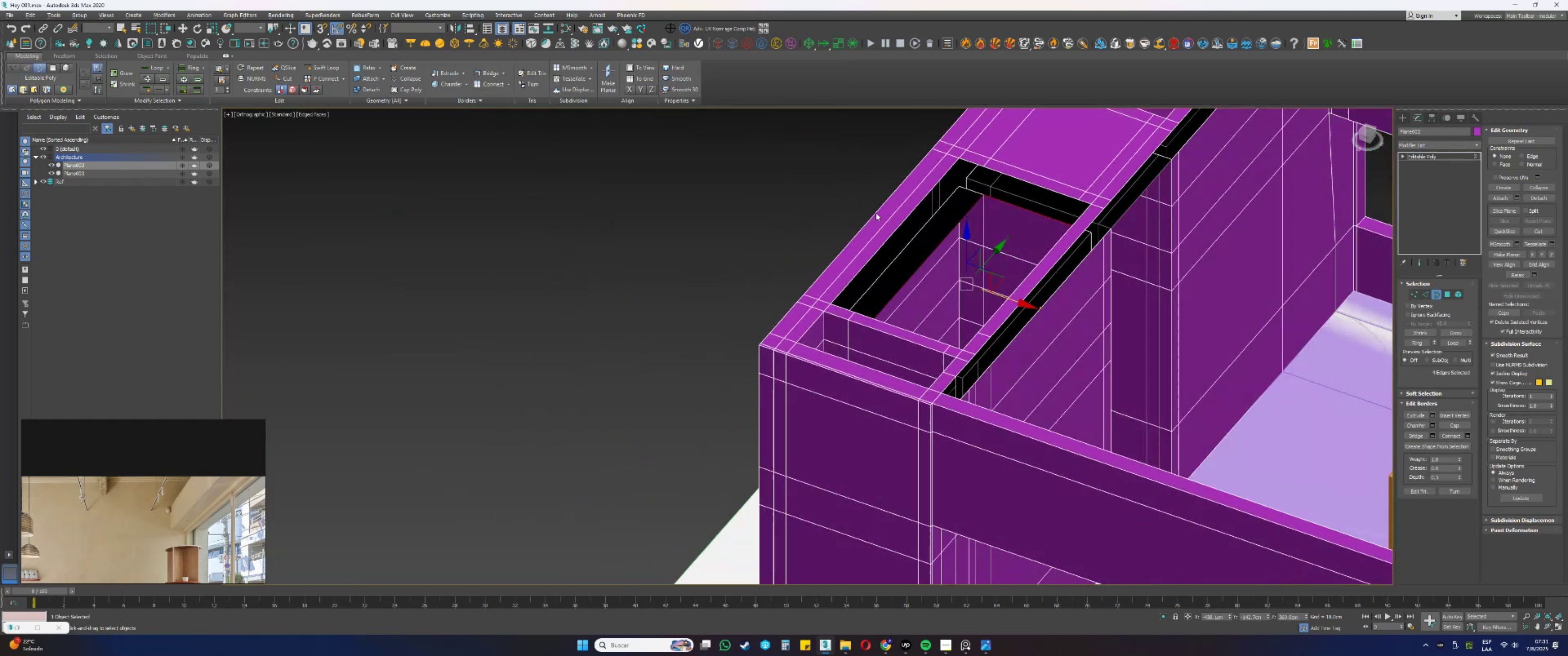 
key(Alt+AltLeft)
 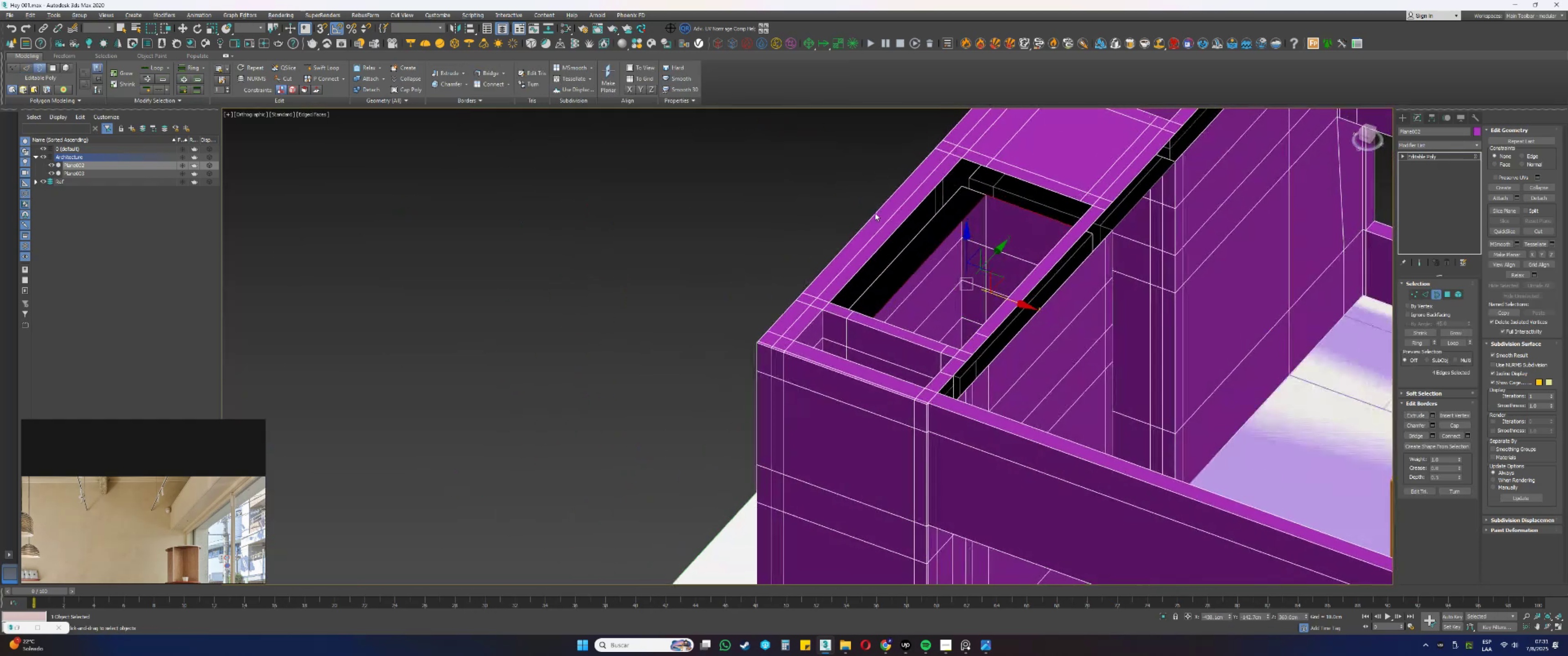 
key(Alt+AltLeft)
 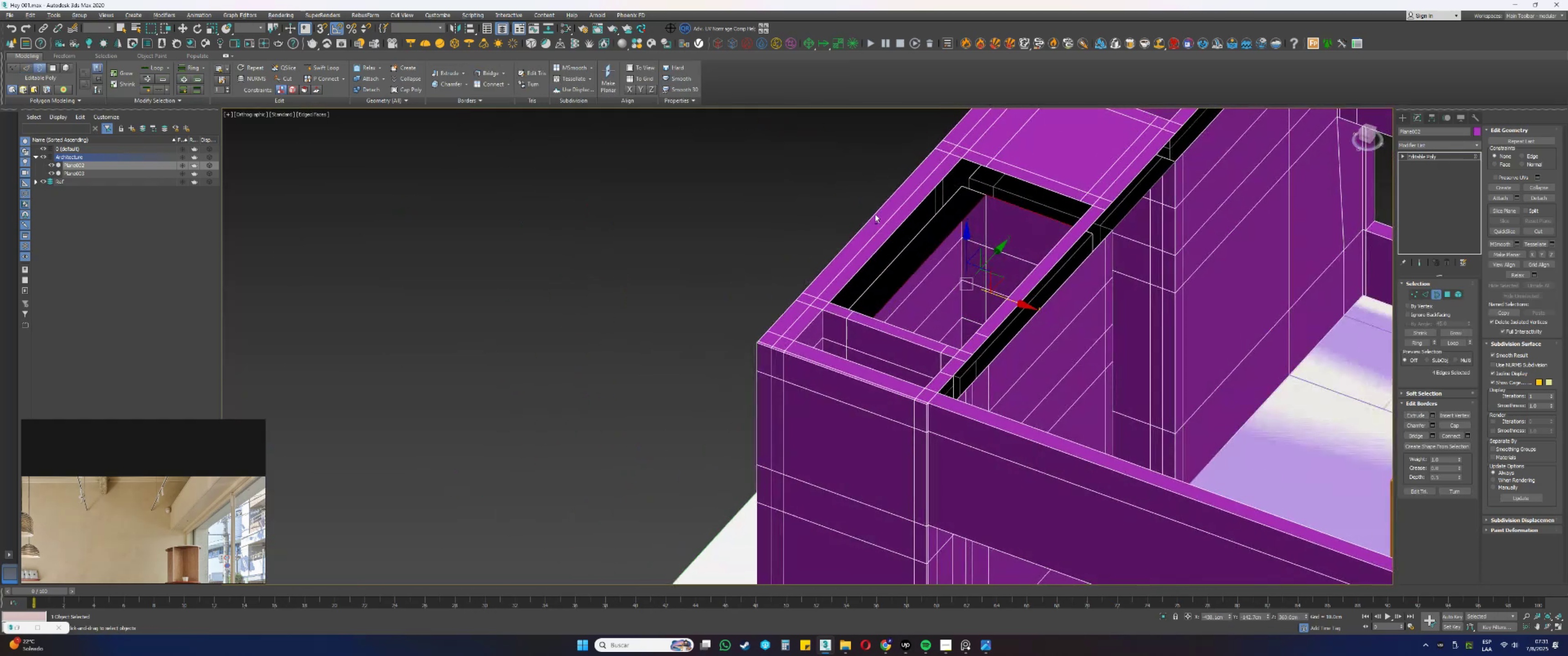 
key(Alt+AltLeft)
 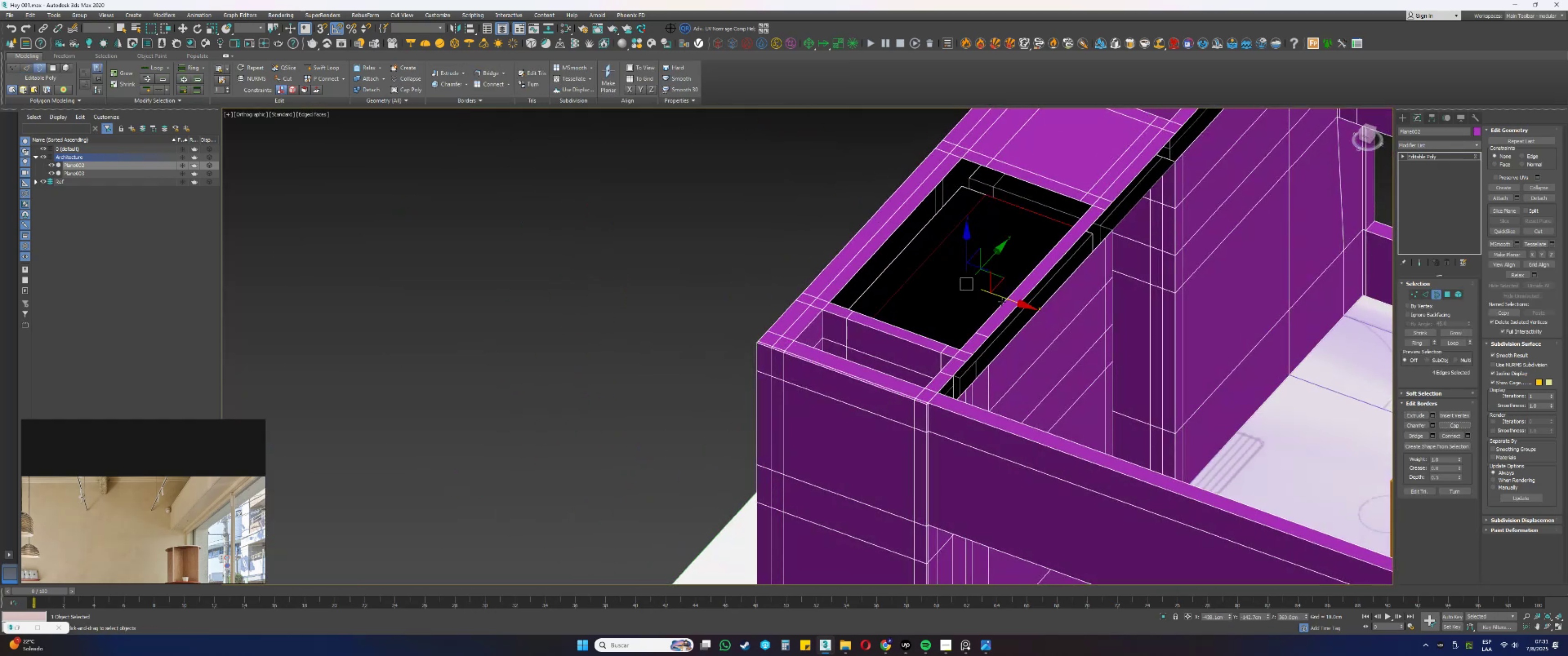 
key(2)
 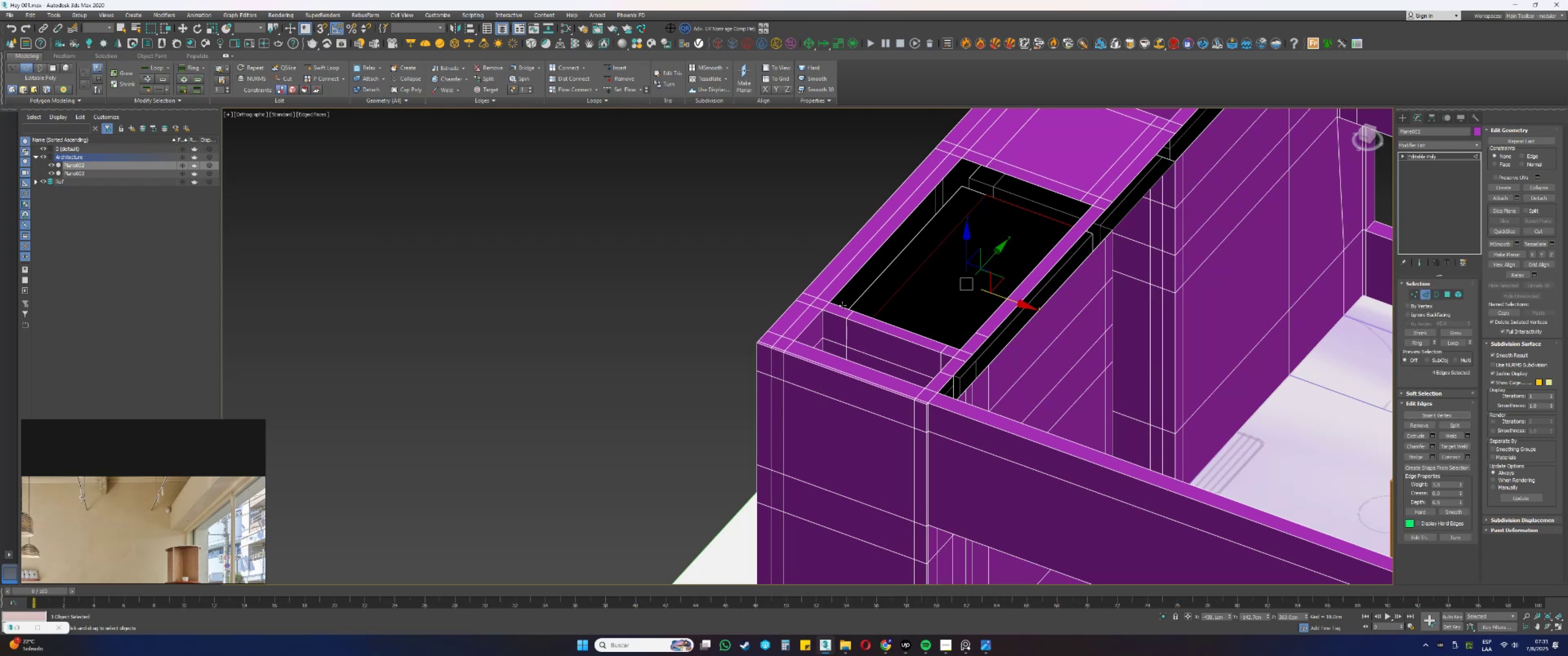 
left_click([842, 305])
 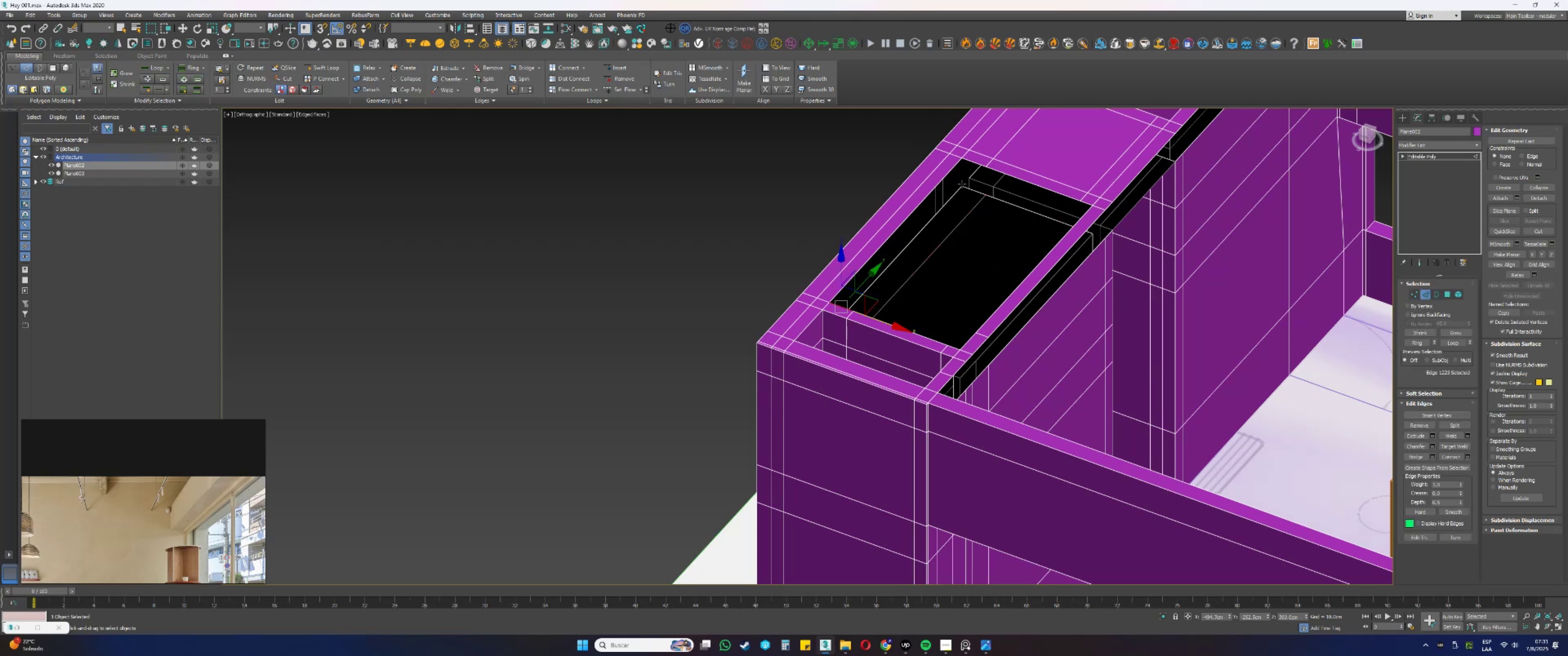 
hold_key(key=ControlLeft, duration=0.6)
 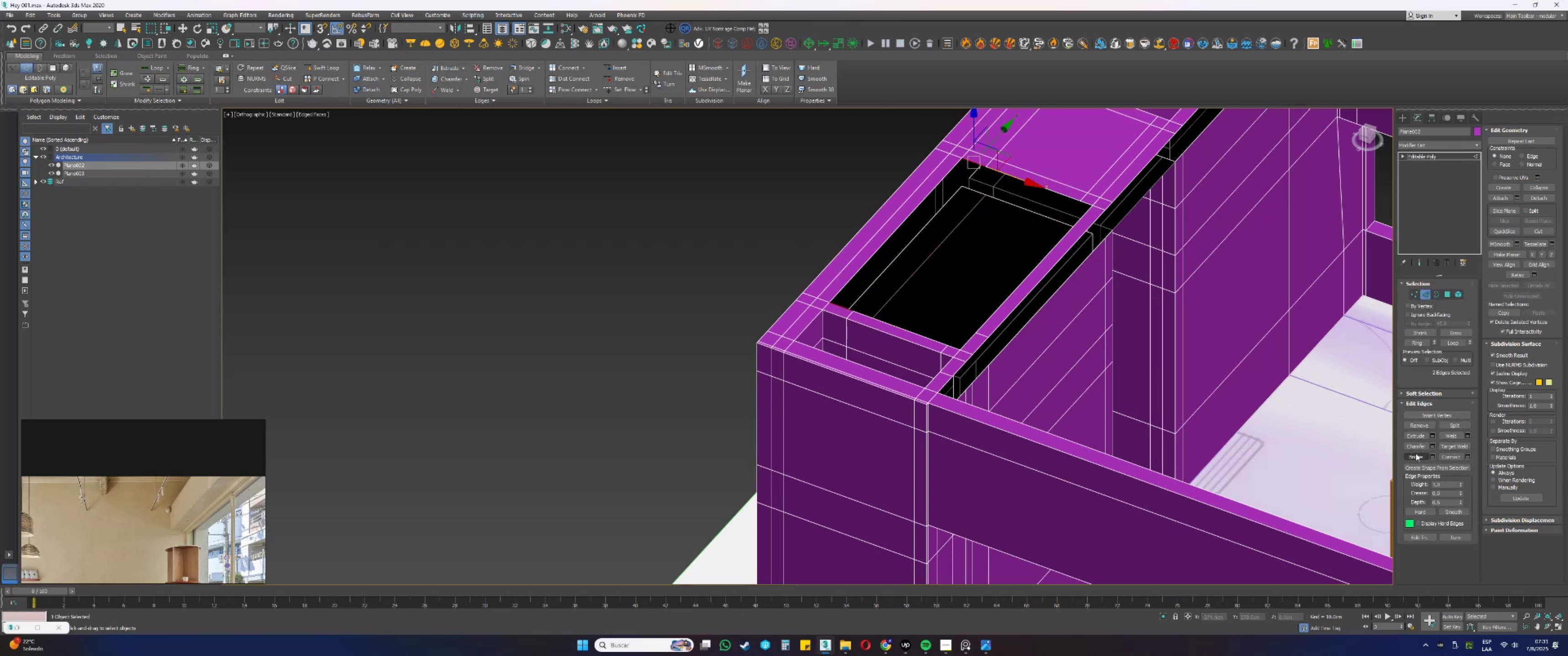 
left_click([1413, 458])
 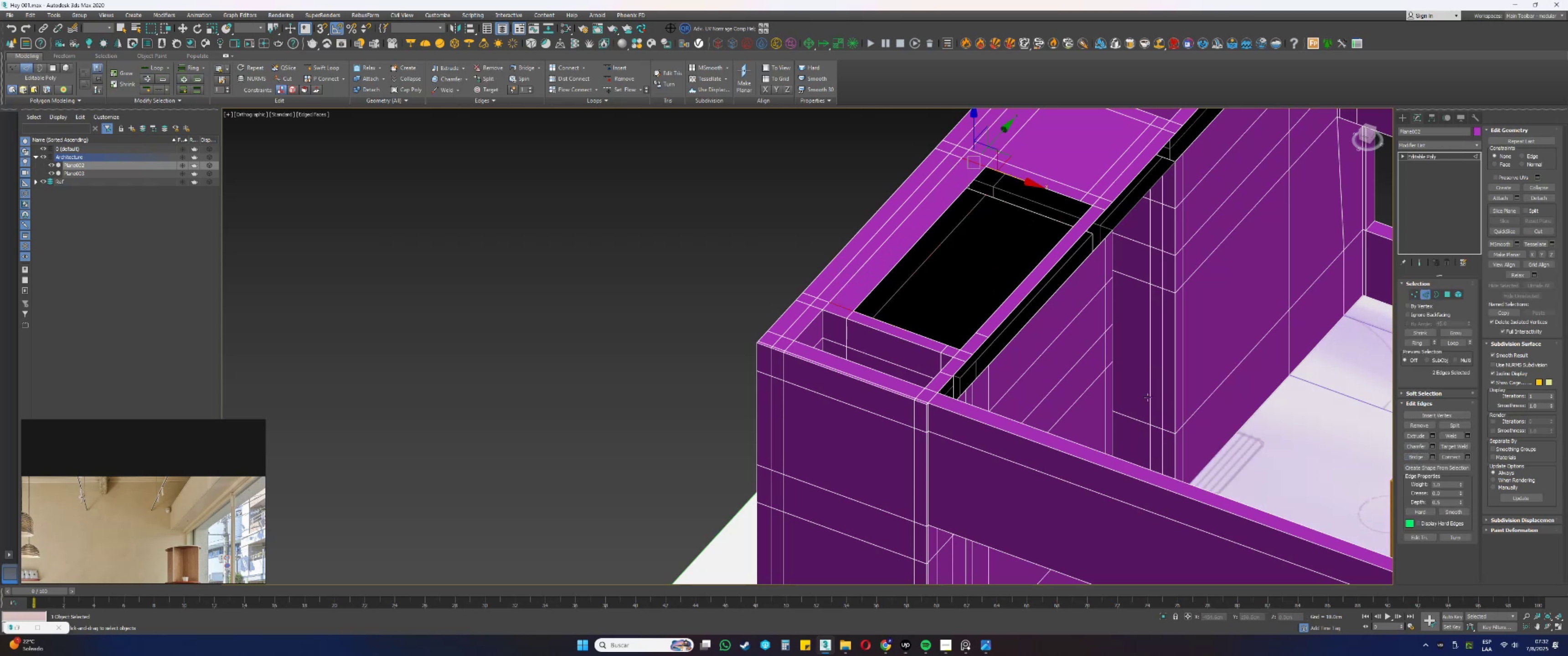 
scroll: coordinate [954, 315], scroll_direction: up, amount: 1.0
 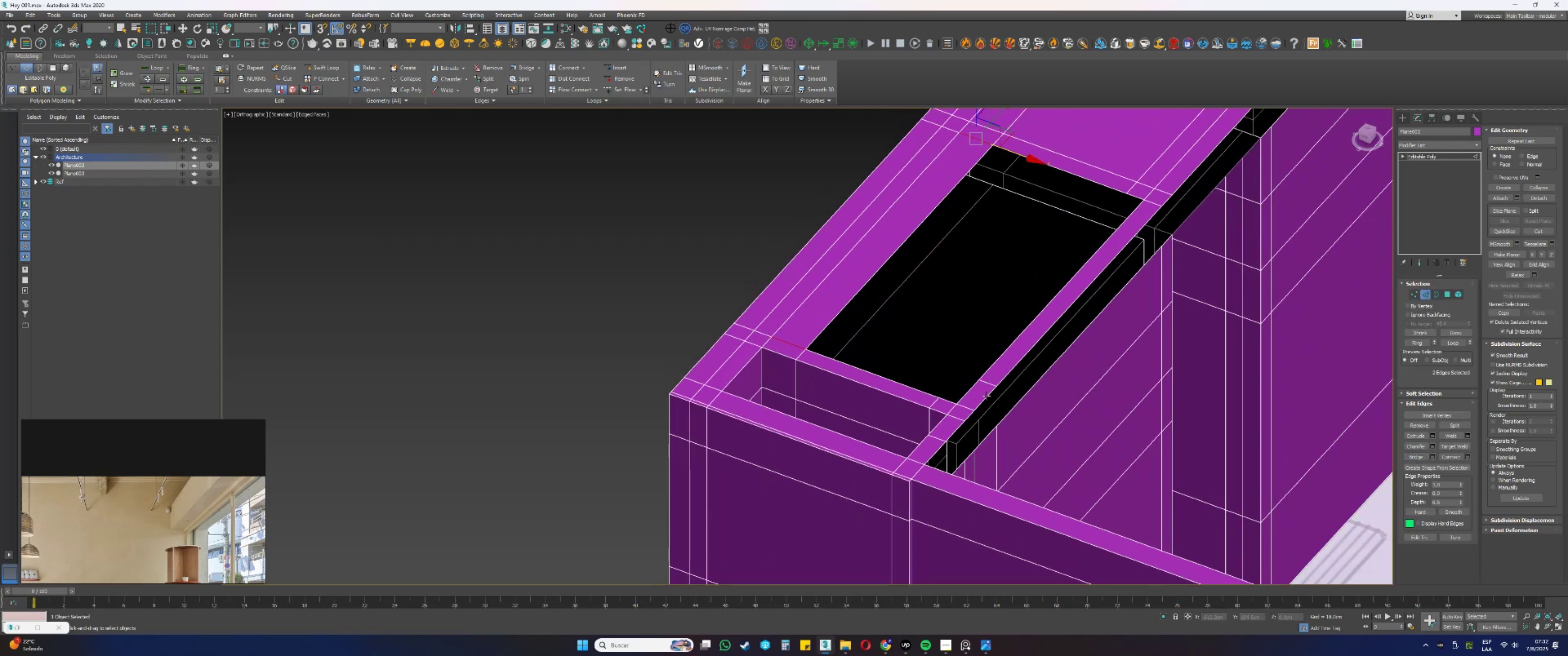 
left_click([985, 398])
 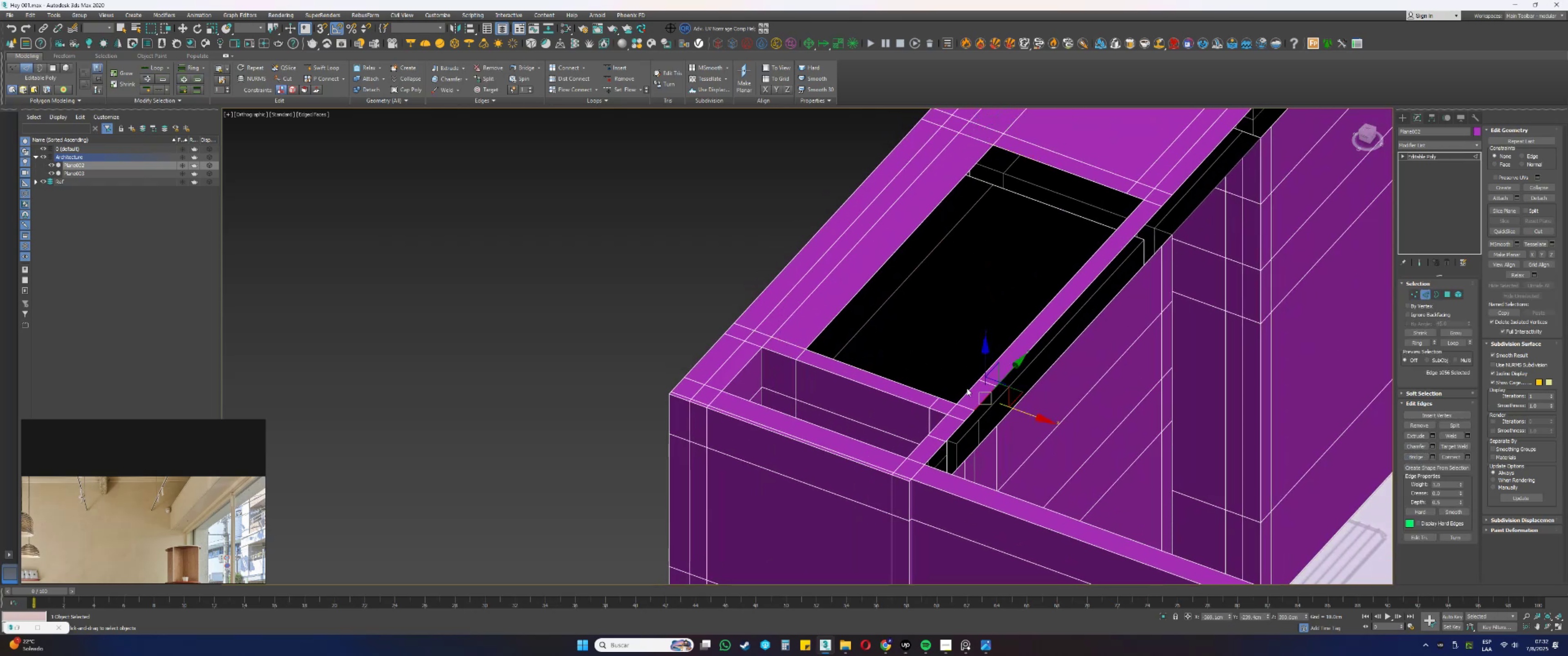 
left_click([970, 390])
 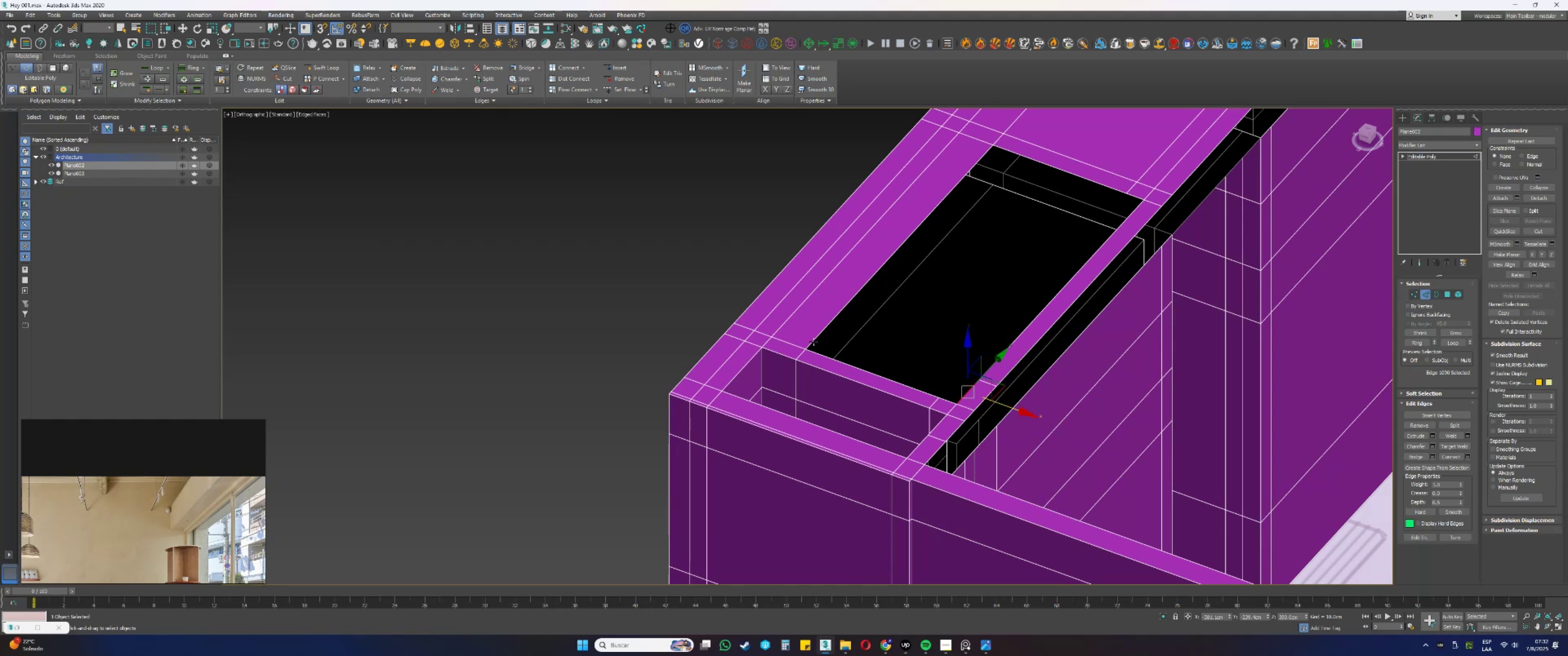 
hold_key(key=AltLeft, duration=1.44)
 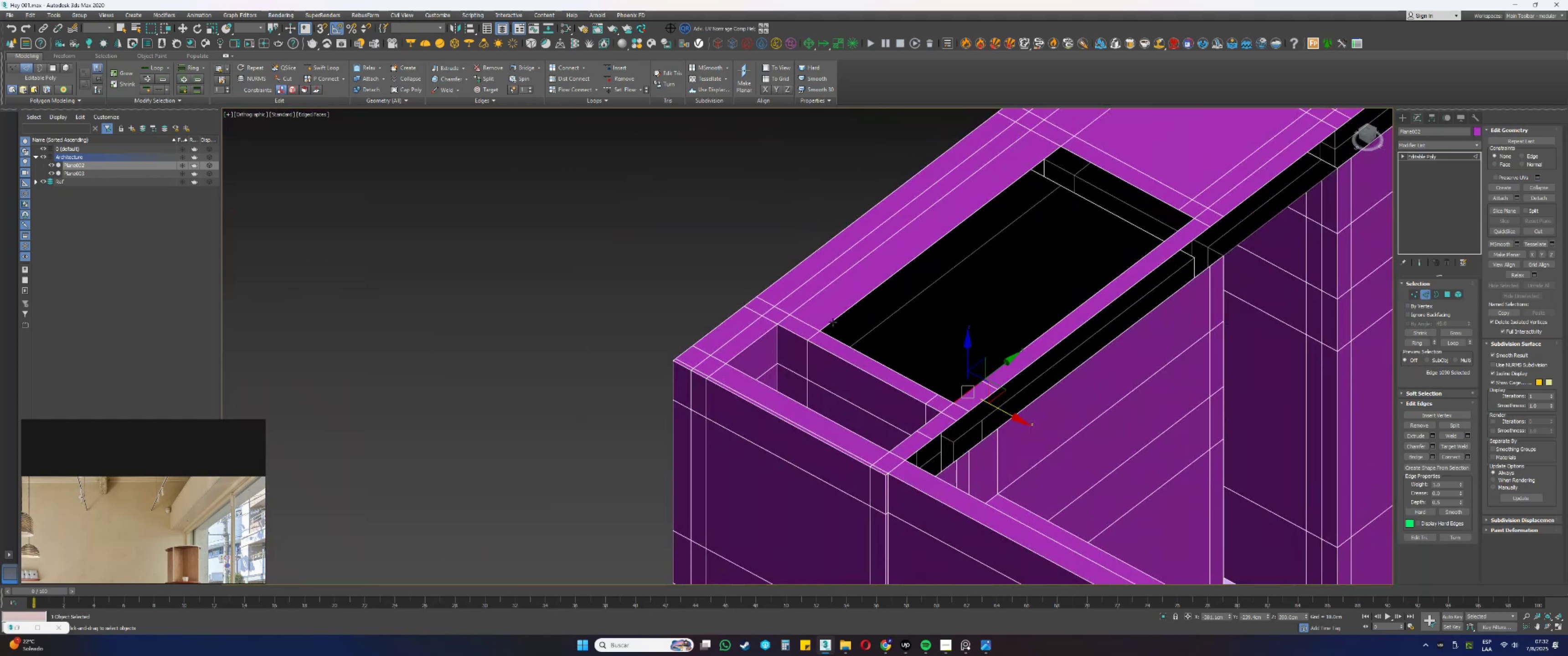 
left_click([833, 322])
 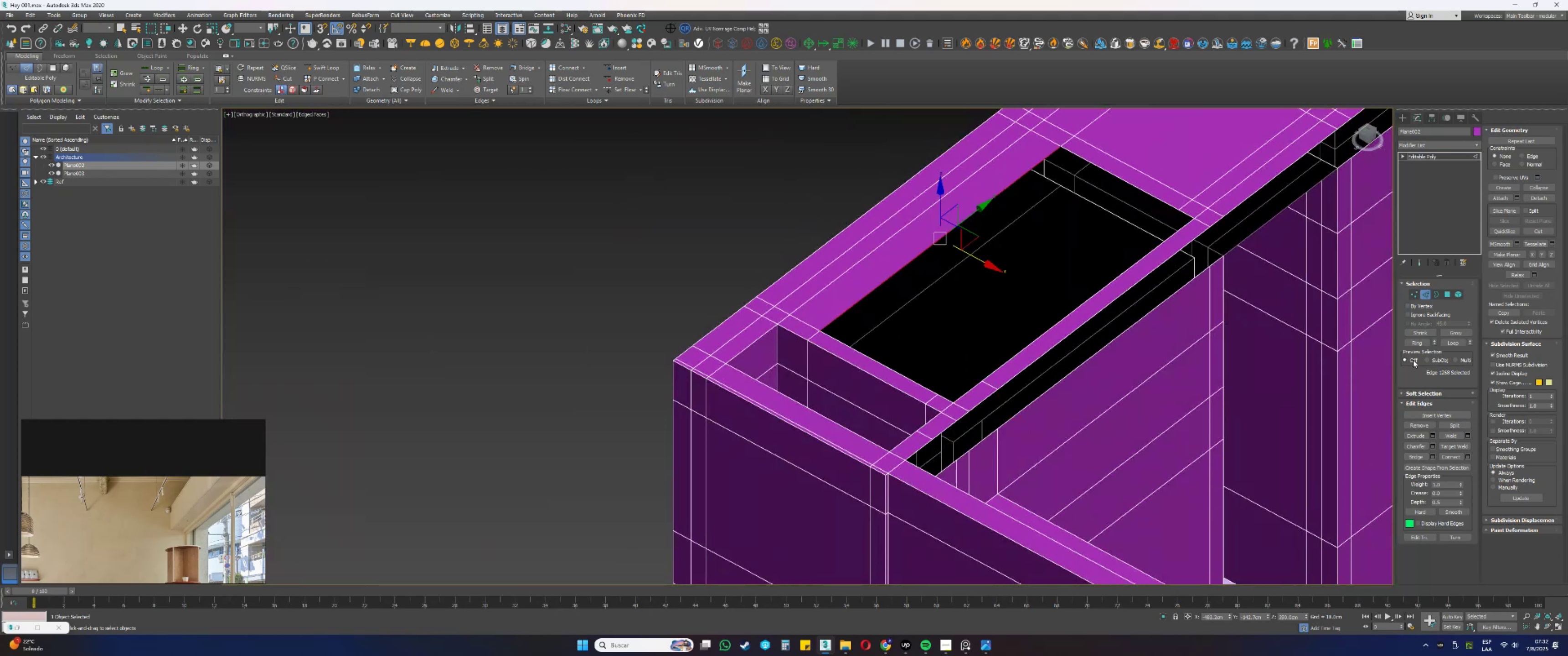 
left_click([1415, 341])
 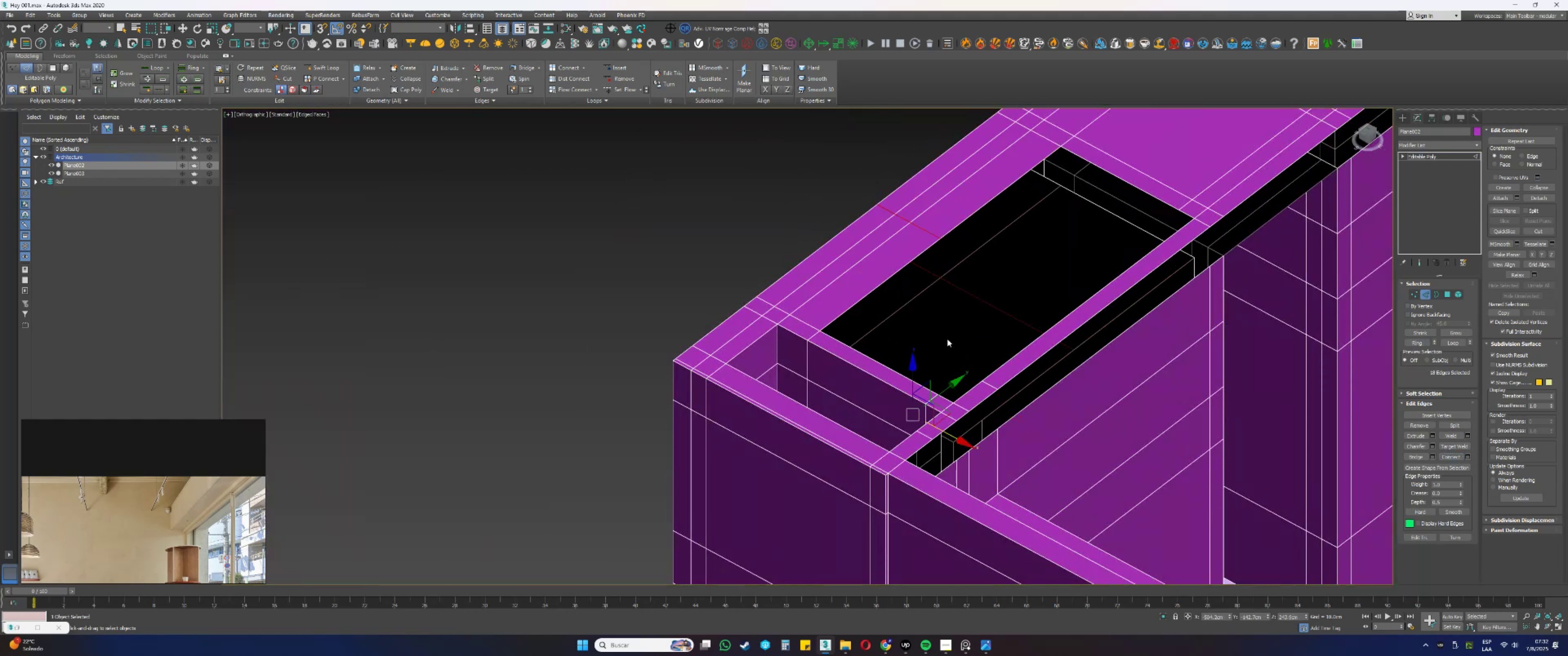 
hold_key(key=AltLeft, duration=0.31)
 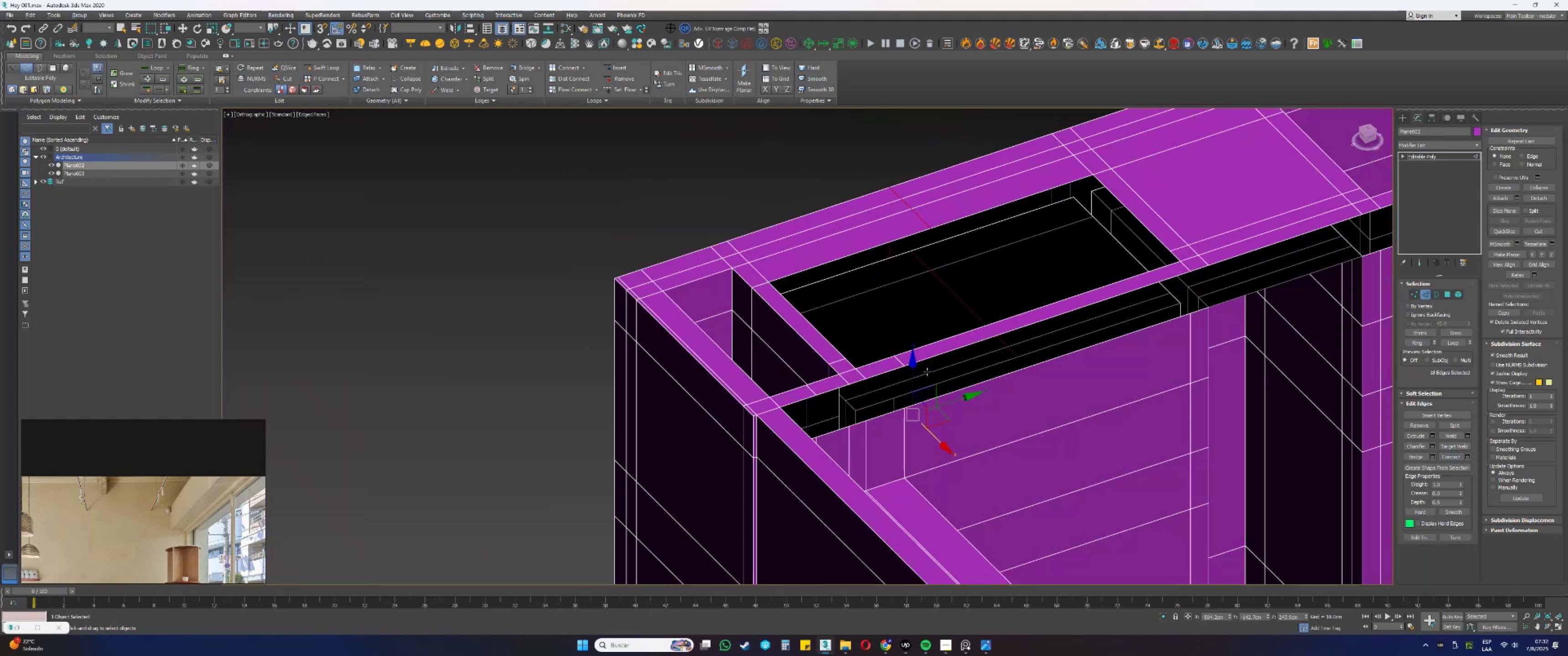 
scroll: coordinate [918, 358], scroll_direction: down, amount: 1.0
 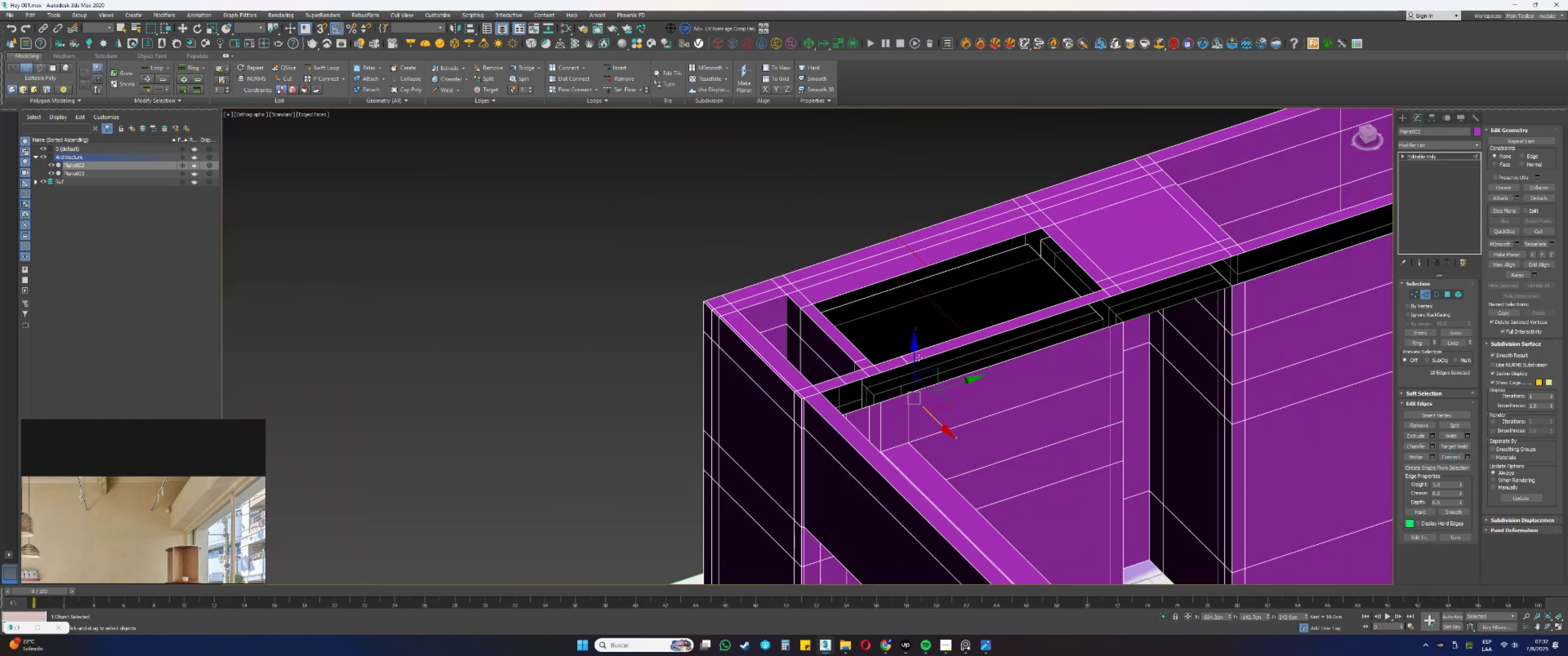 
hold_key(key=AltLeft, duration=1.0)
 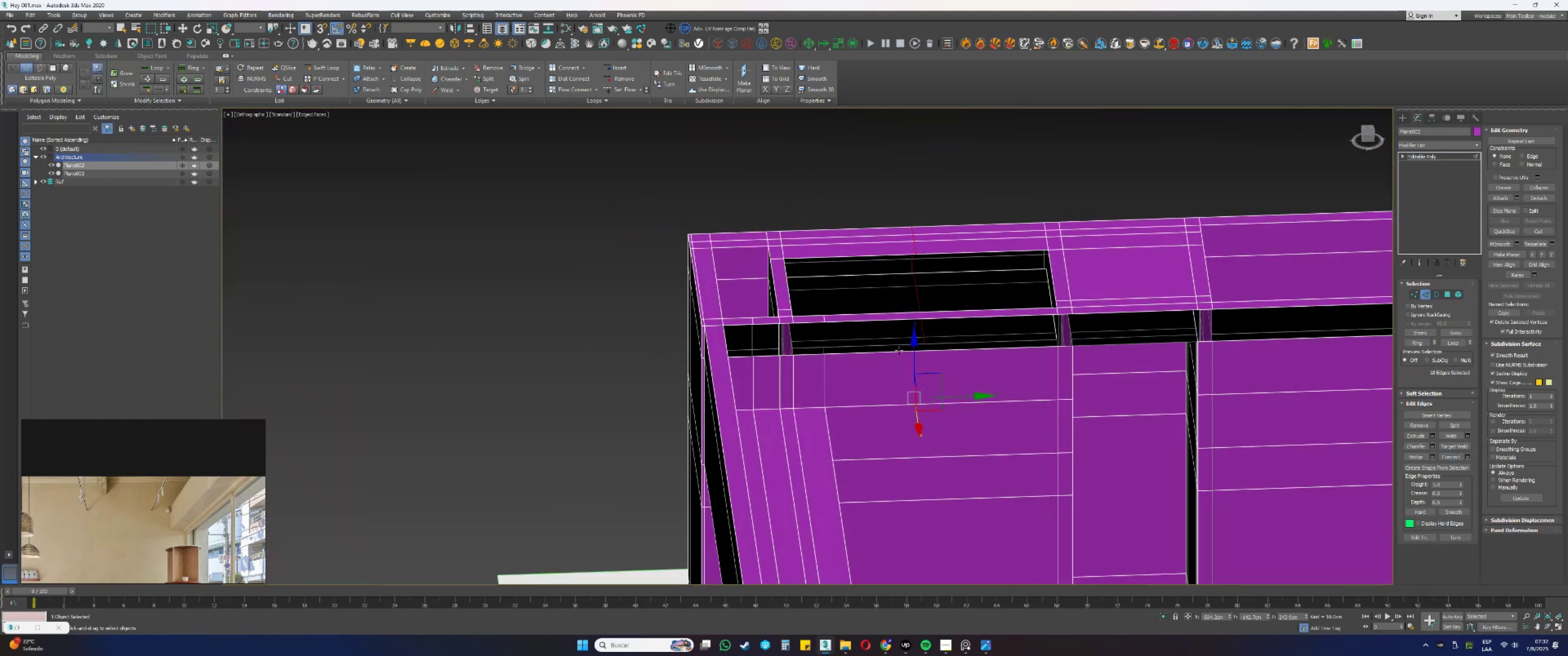 
key(F3)
 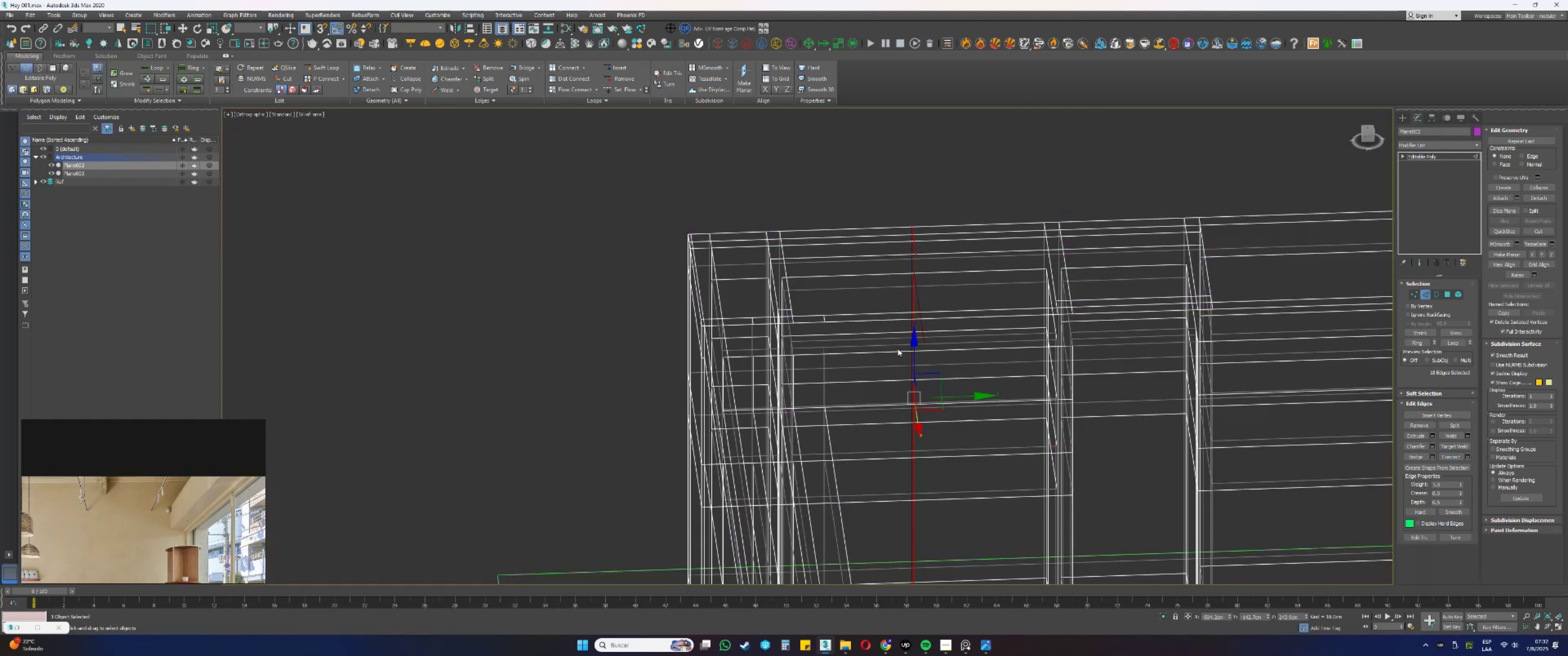 
key(F3)
 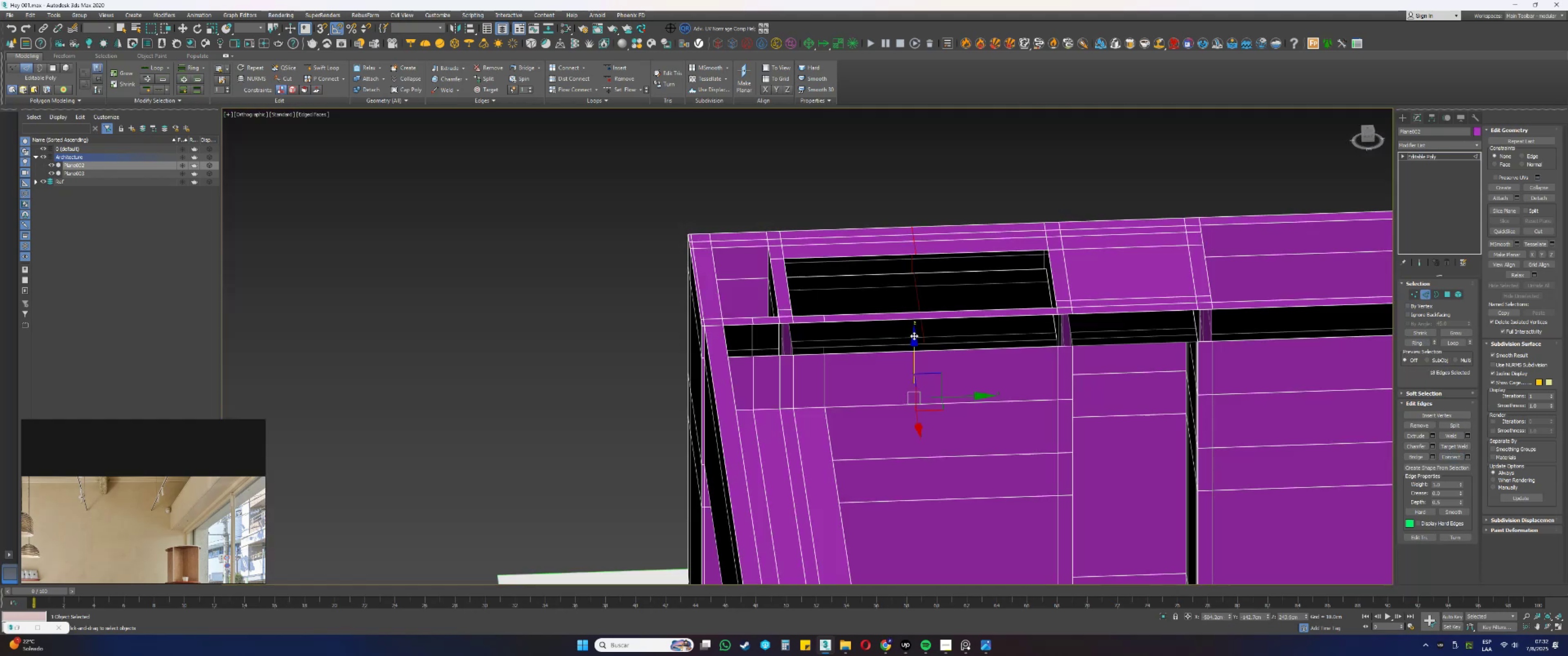 
hold_key(key=AltLeft, duration=1.53)
 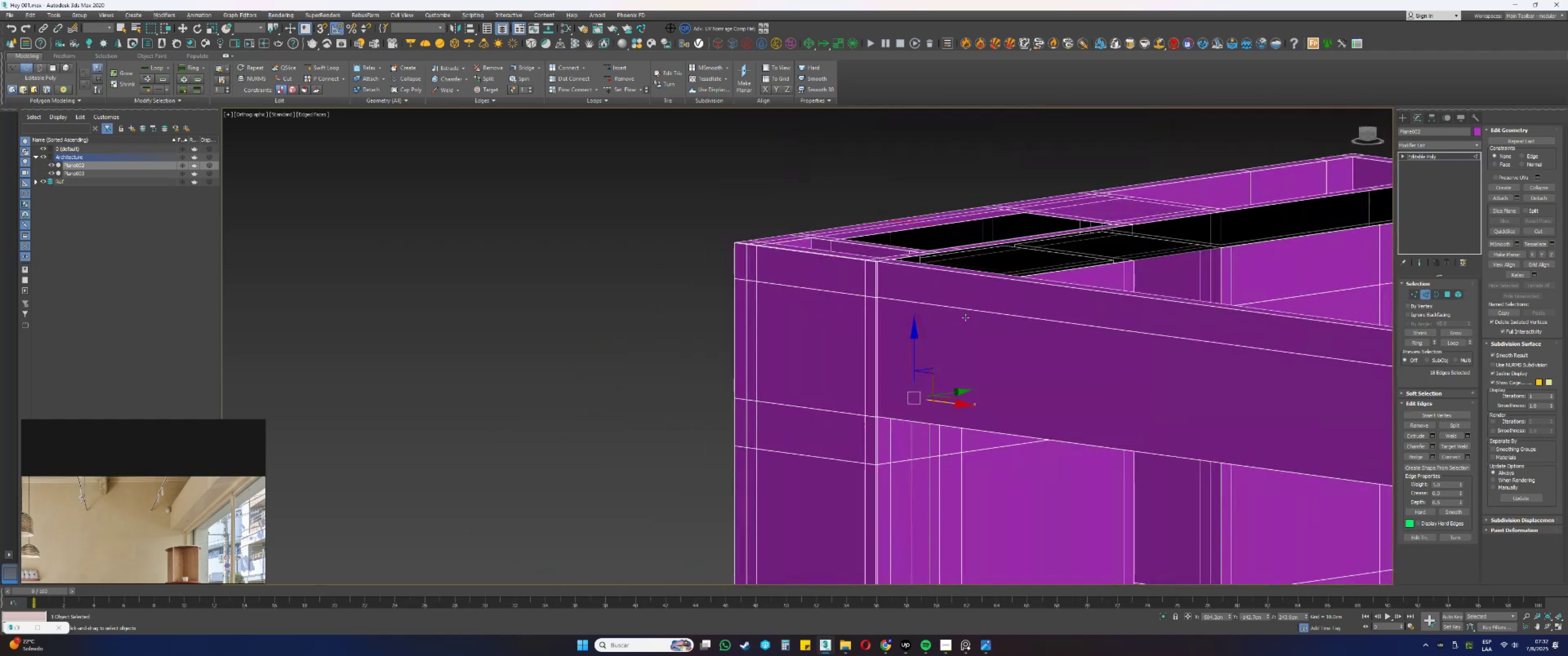 
hold_key(key=AltLeft, duration=0.43)
 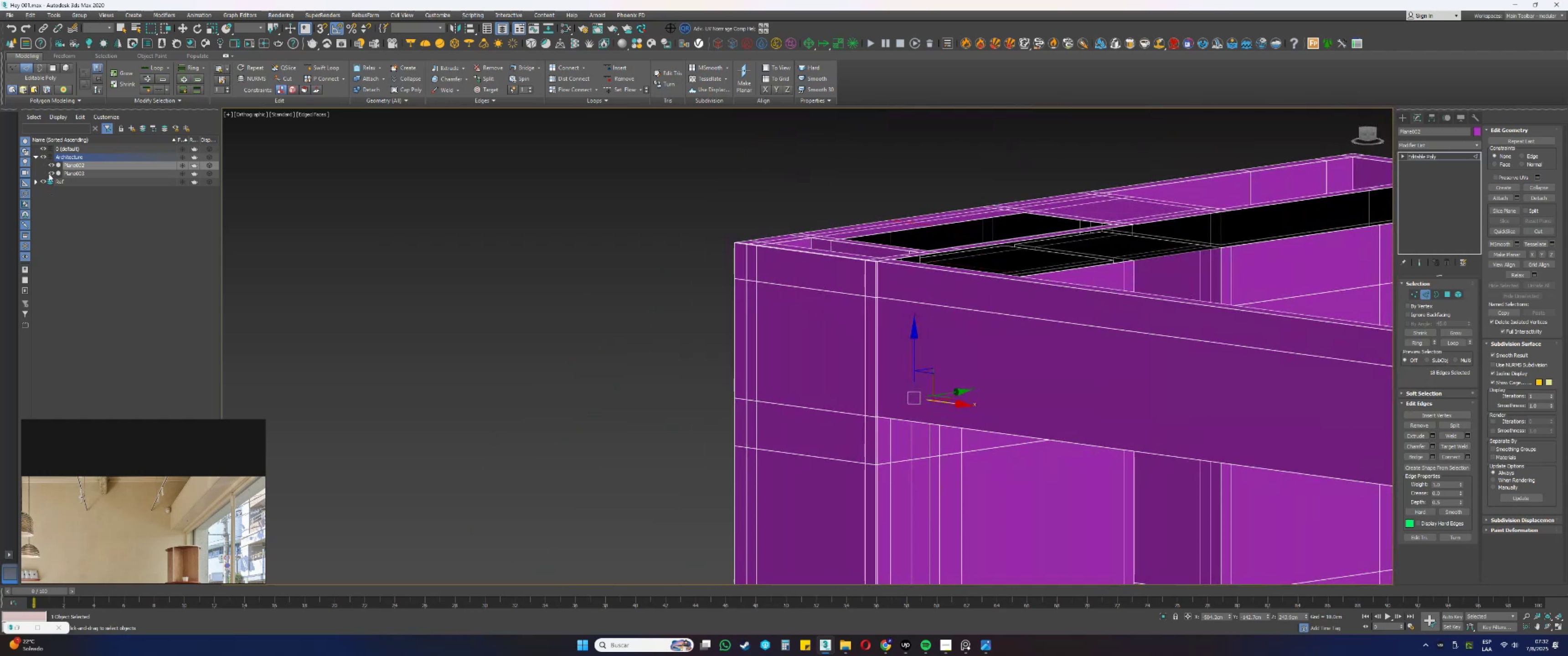 
left_click([44, 182])
 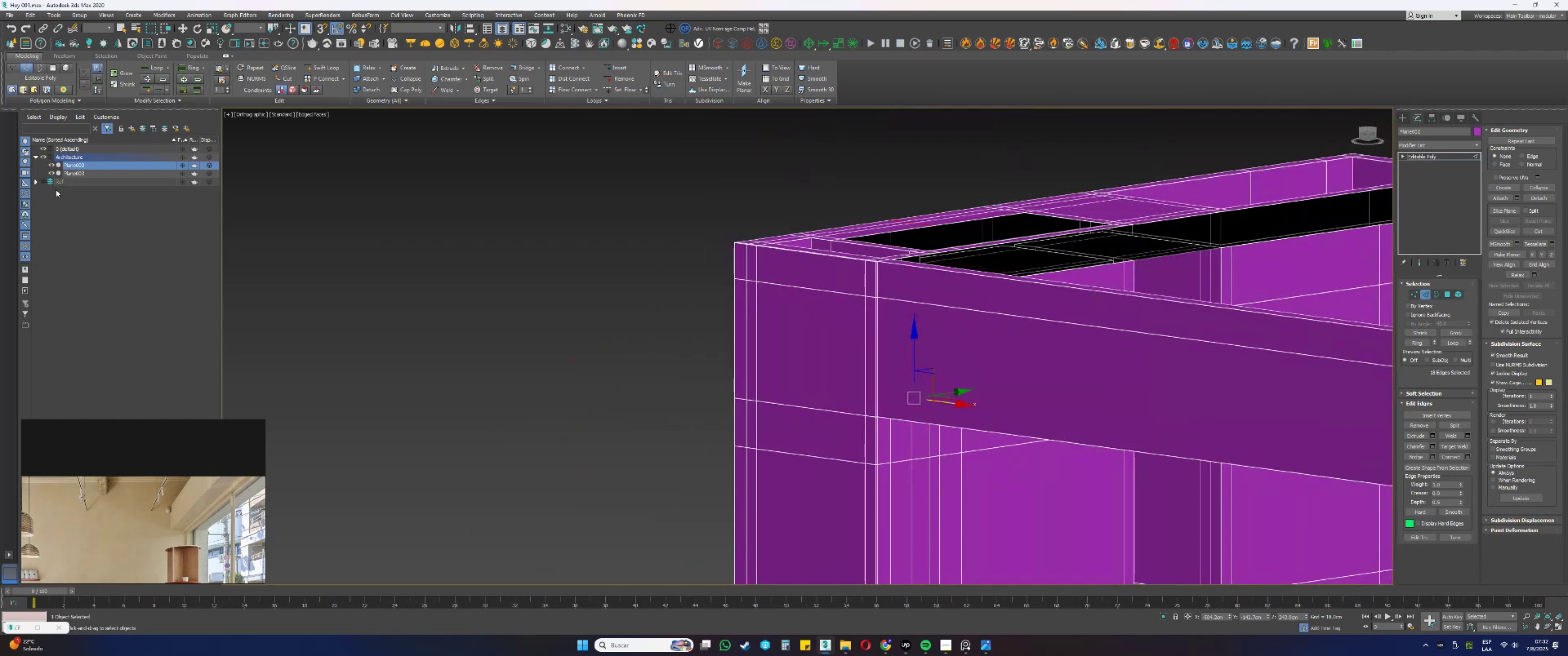 
scroll: coordinate [953, 346], scroll_direction: down, amount: 2.0
 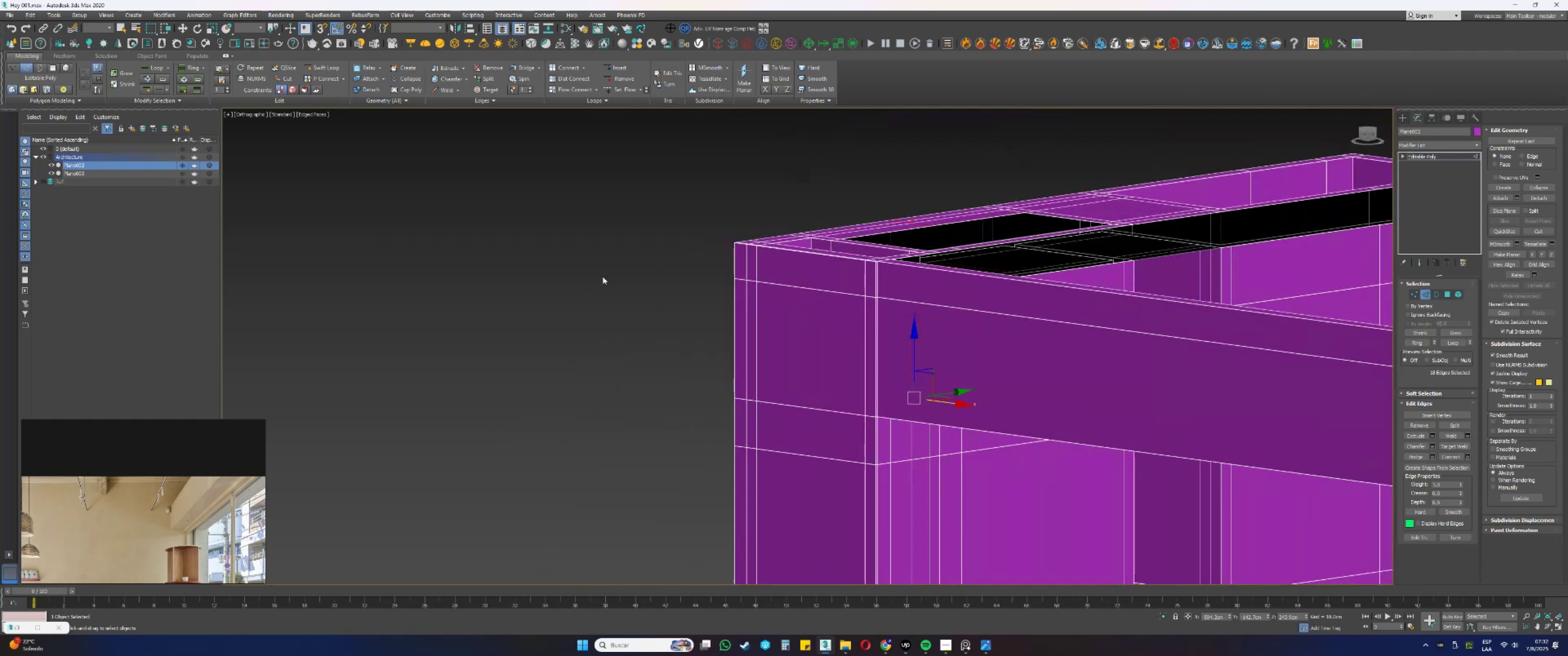 
hold_key(key=AltLeft, duration=1.53)
 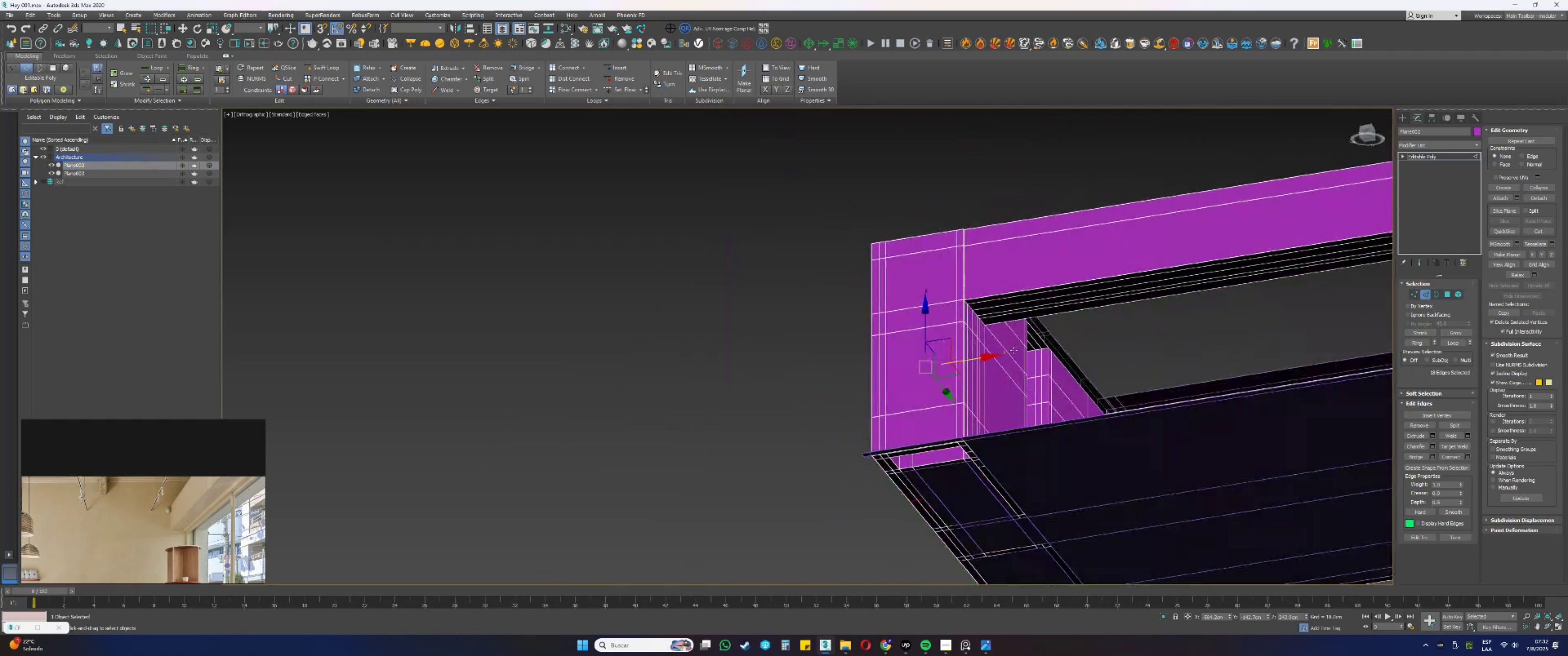 
hold_key(key=AltLeft, duration=1.52)
 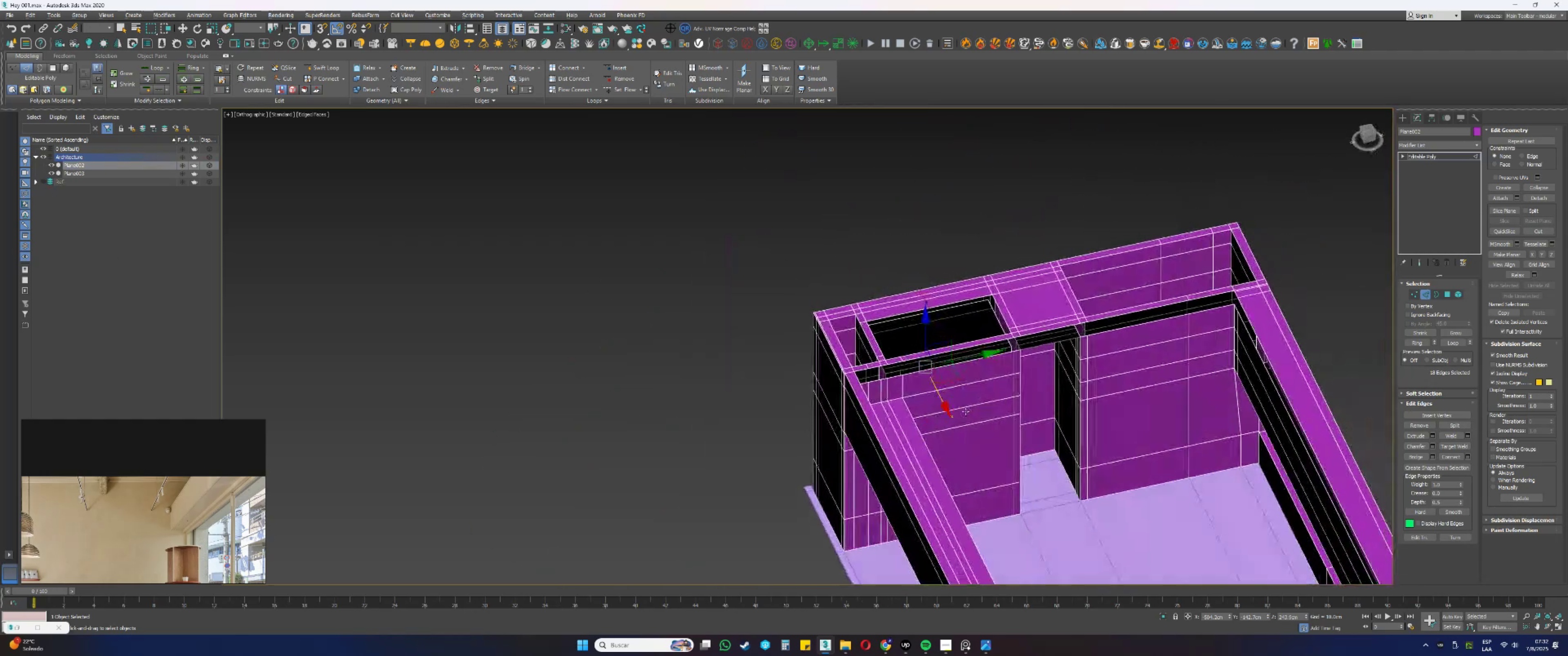 
key(Alt+AltLeft)
 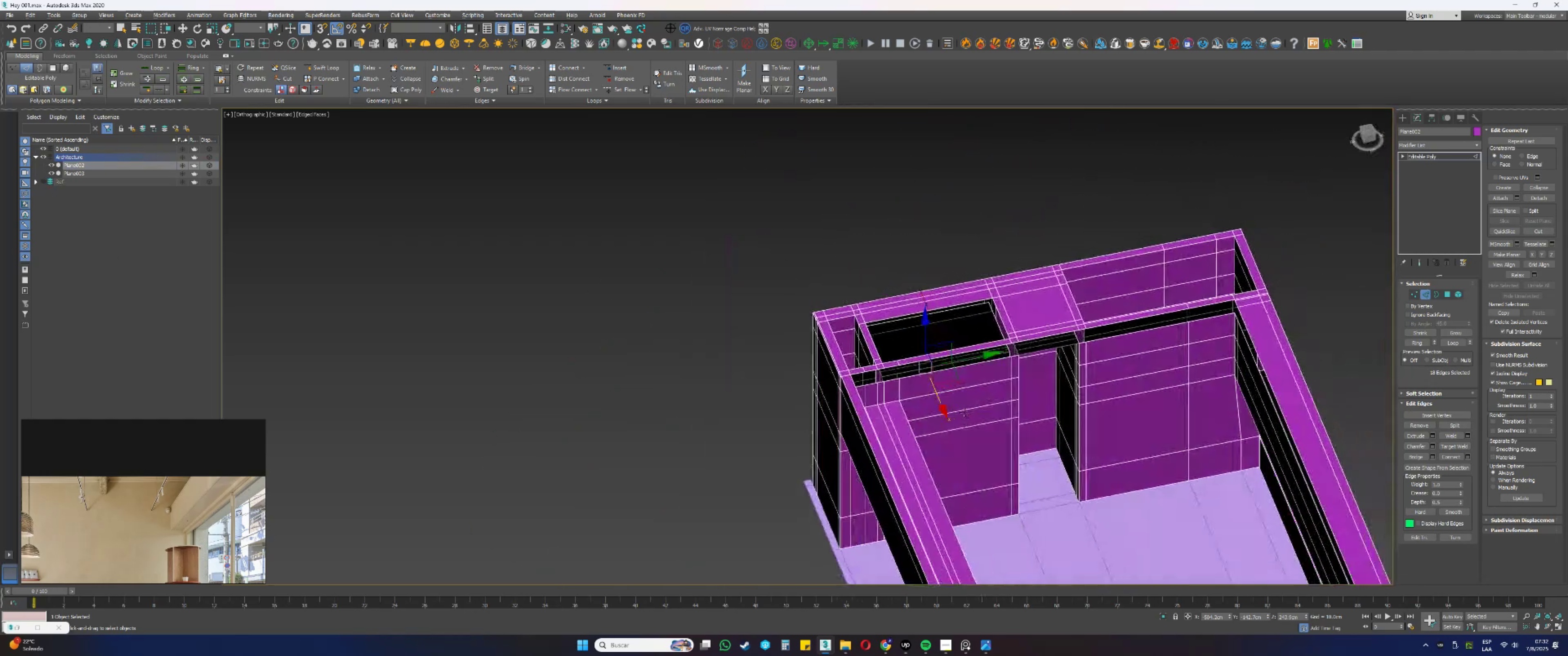 
key(Alt+AltLeft)
 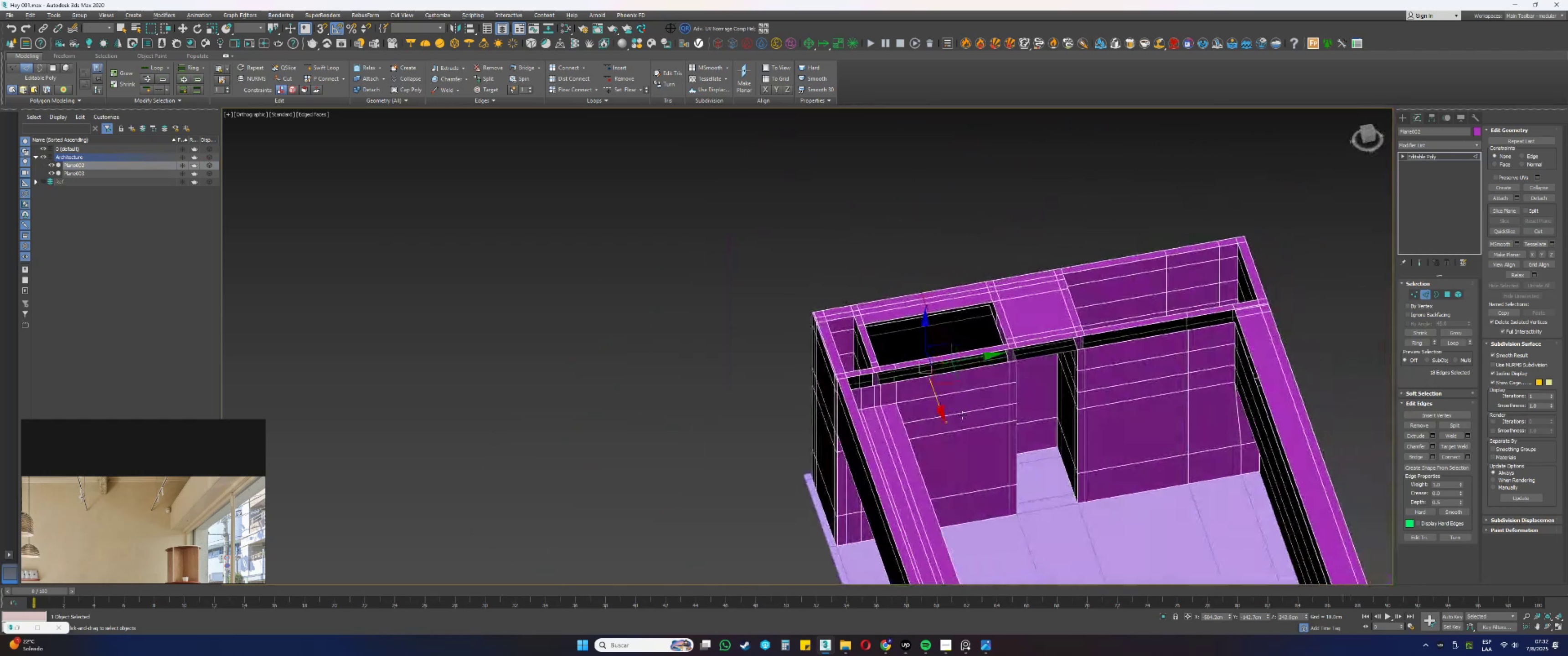 
key(Alt+AltLeft)
 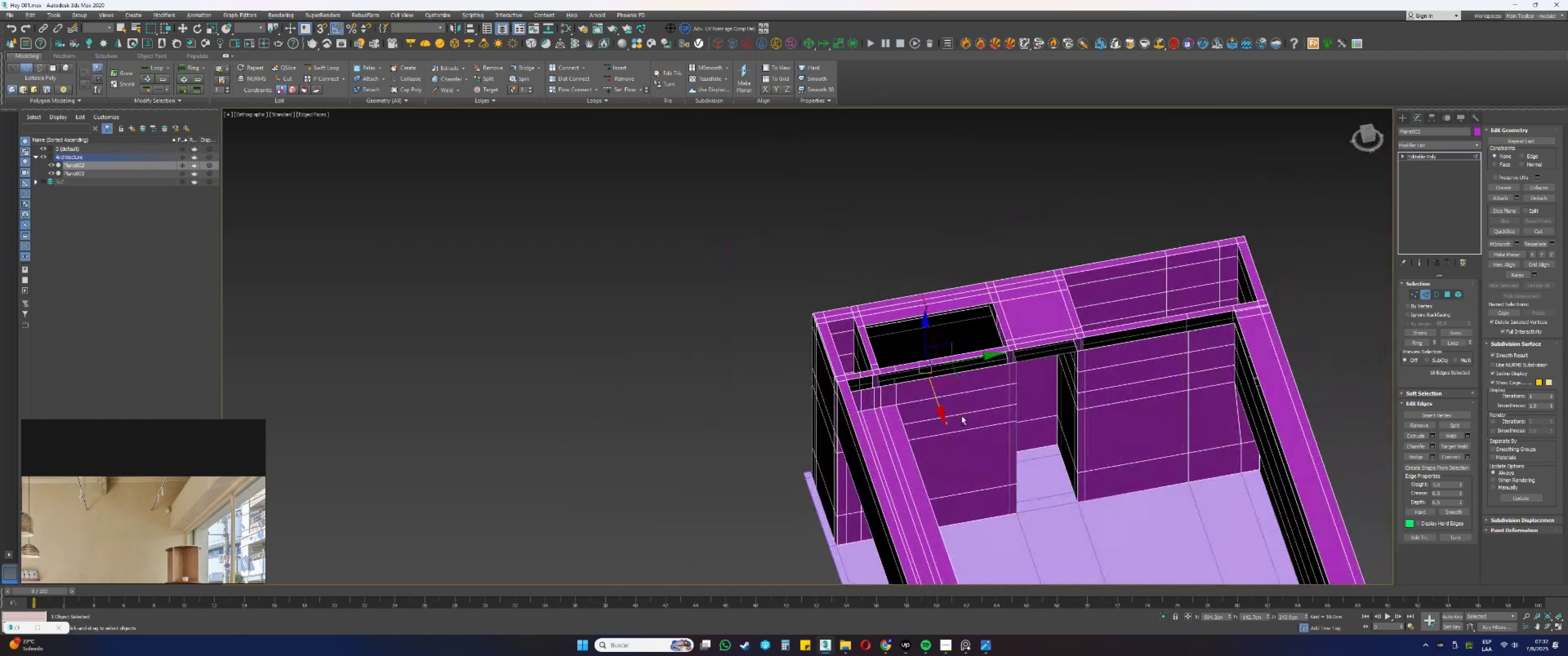 
key(Alt+AltLeft)
 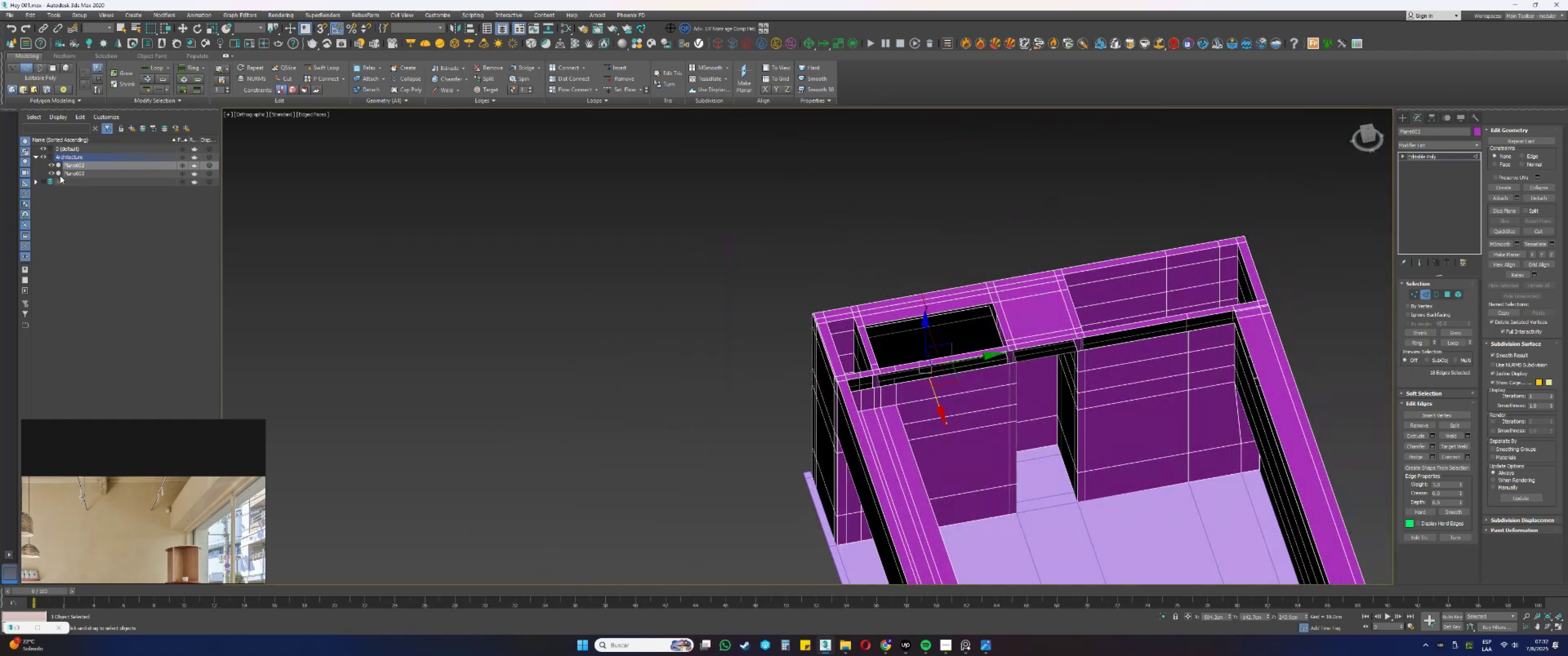 
left_click([53, 172])
 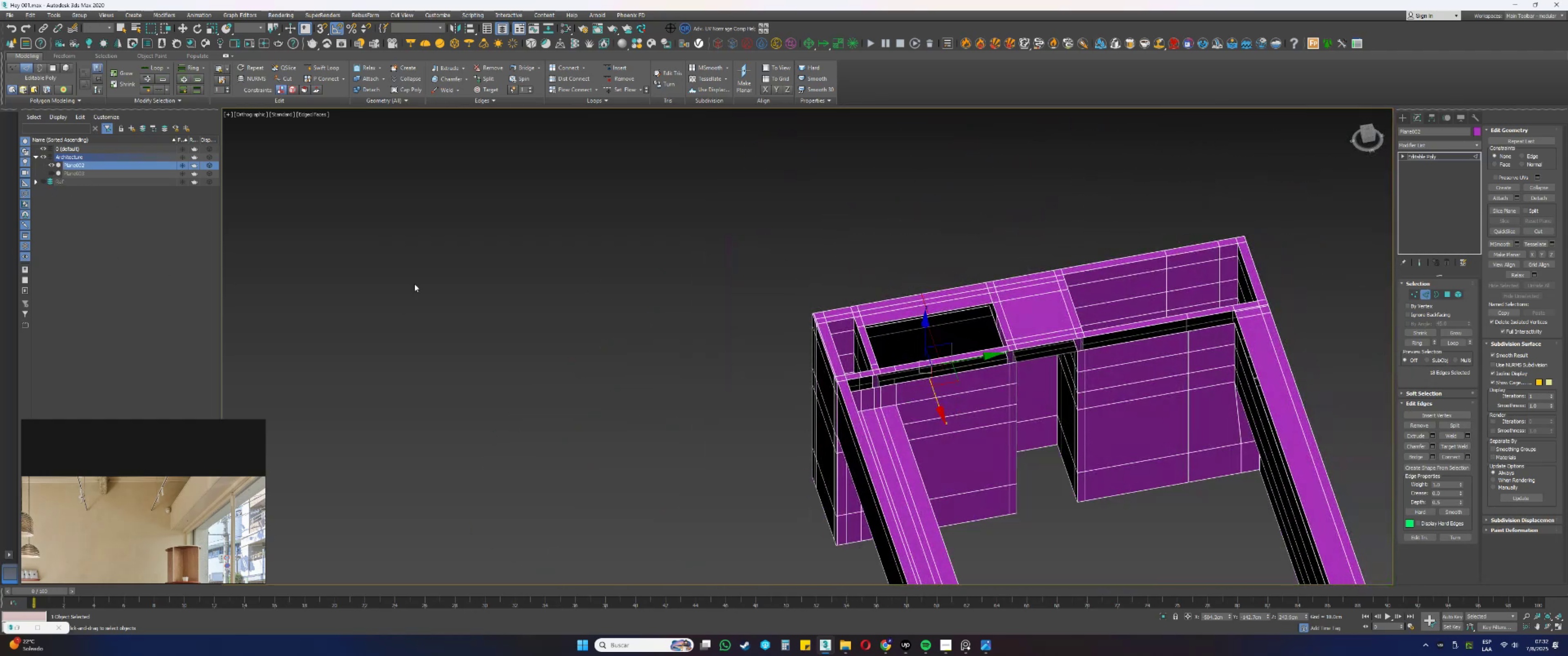 
hold_key(key=AltLeft, duration=1.5)
 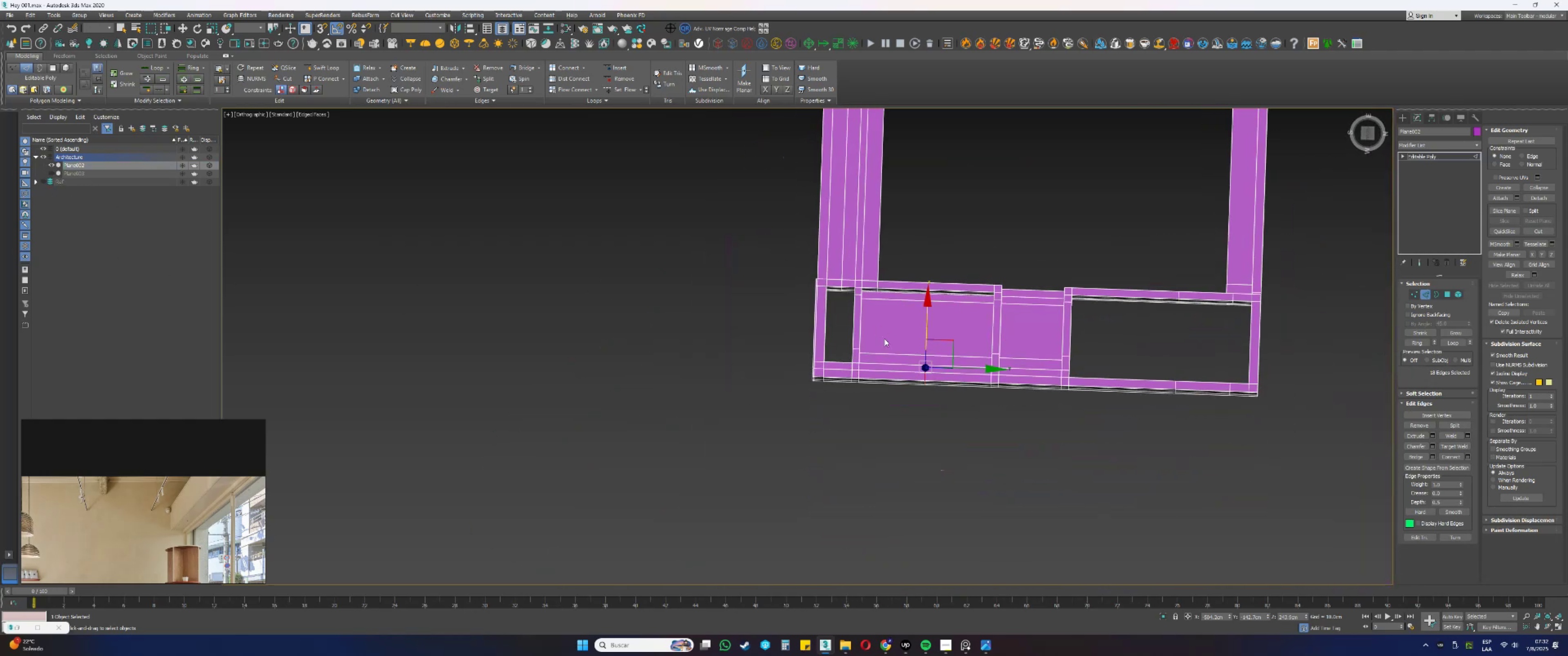 
scroll: coordinate [938, 361], scroll_direction: up, amount: 3.0
 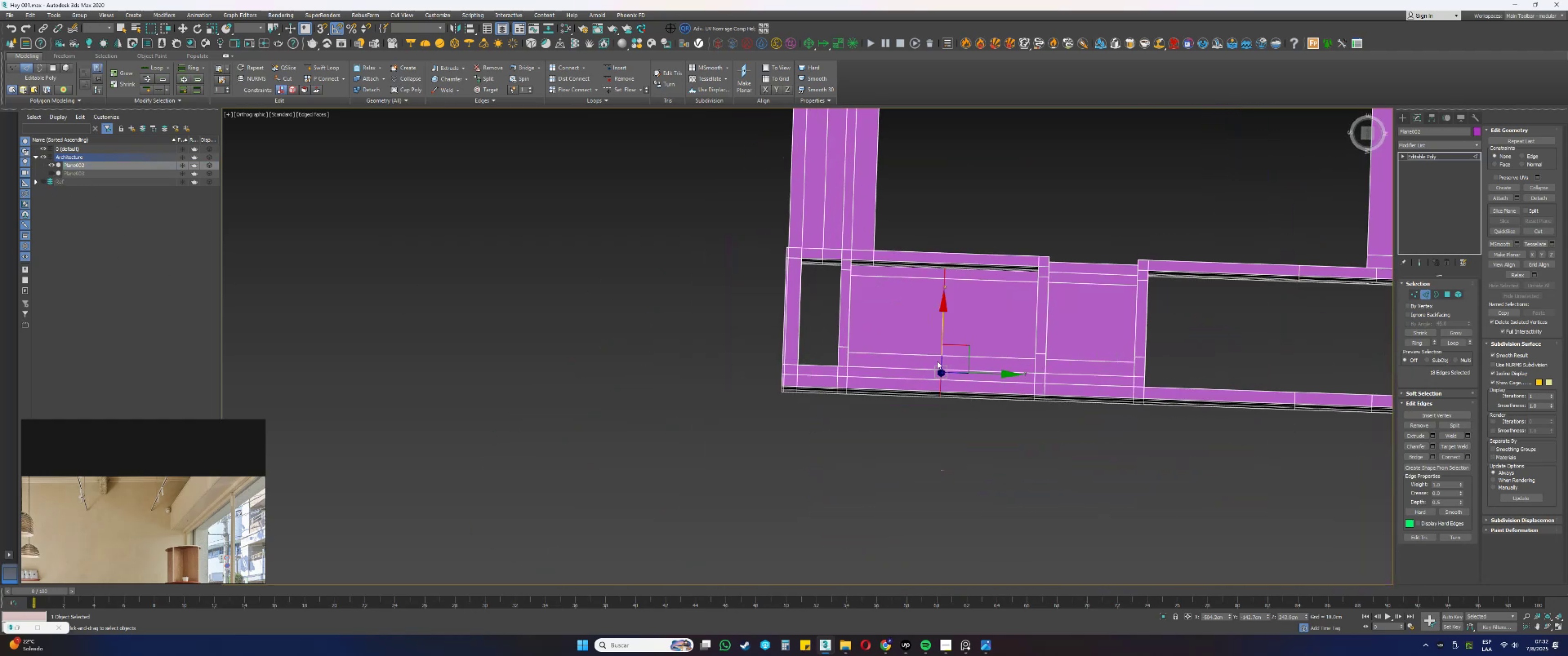 
hold_key(key=AltLeft, duration=0.61)
 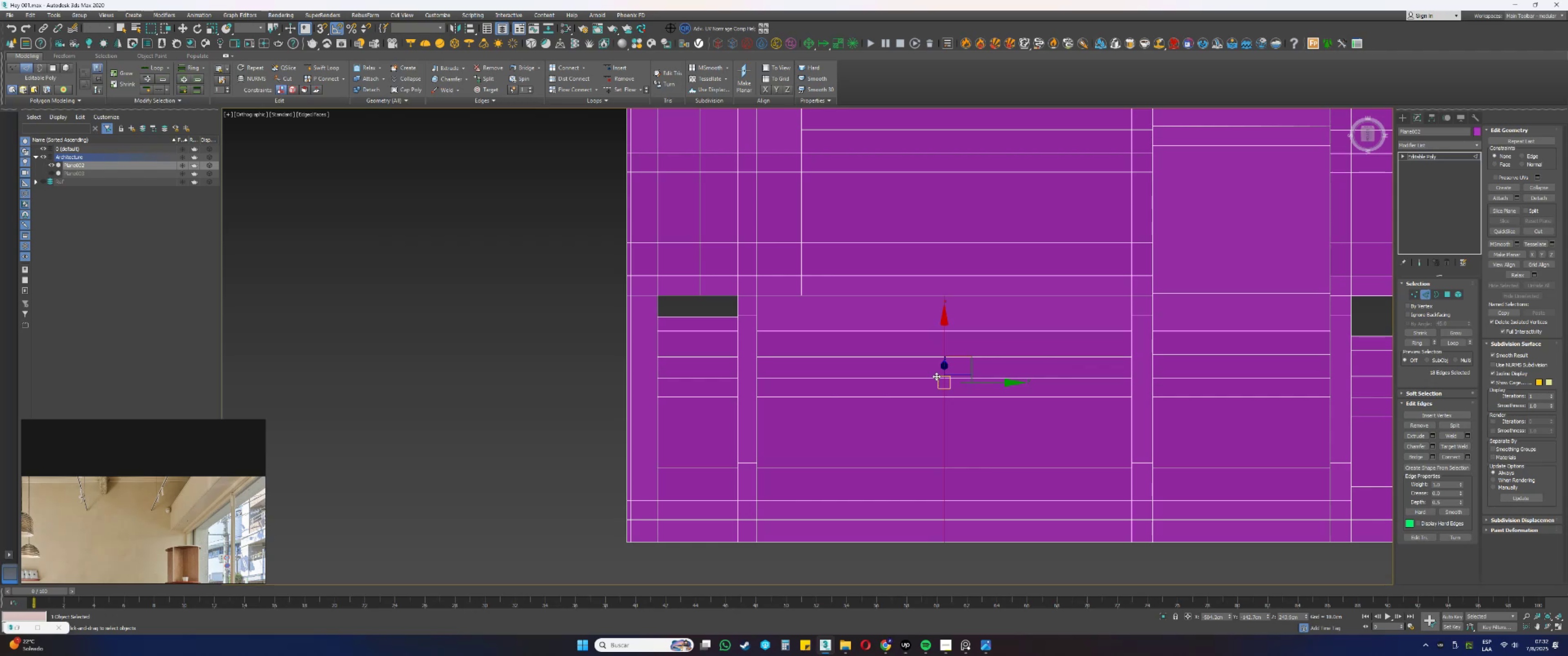 
wait(6.91)
 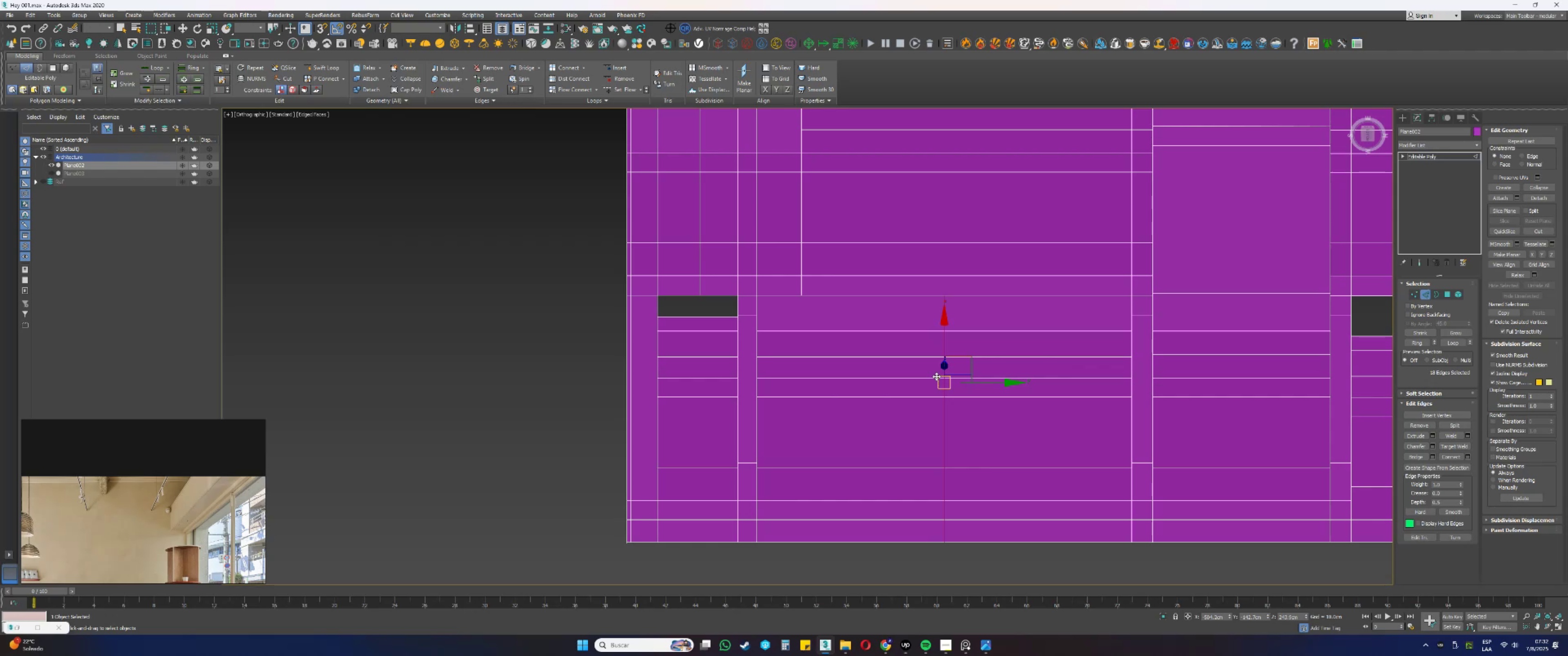 
scroll: coordinate [950, 388], scroll_direction: down, amount: 1.0
 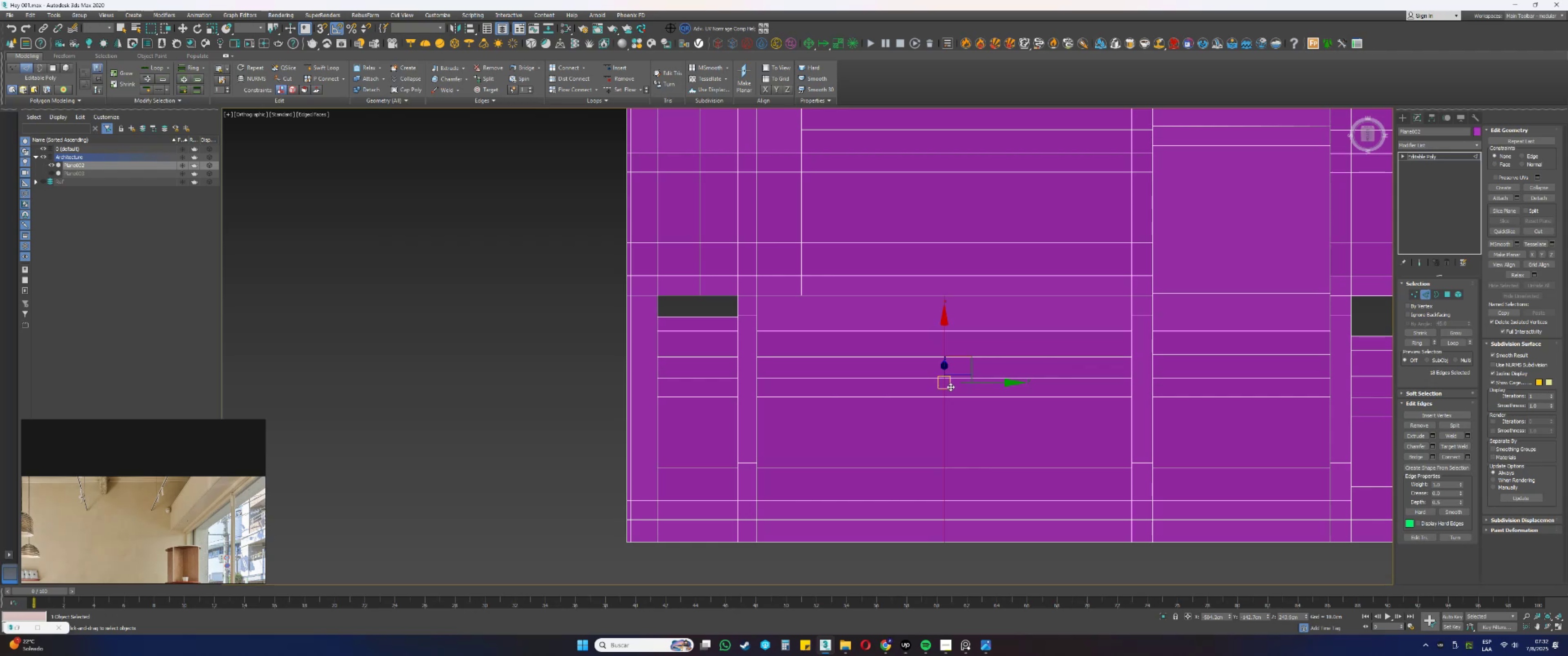 
hold_key(key=AltLeft, duration=1.5)
 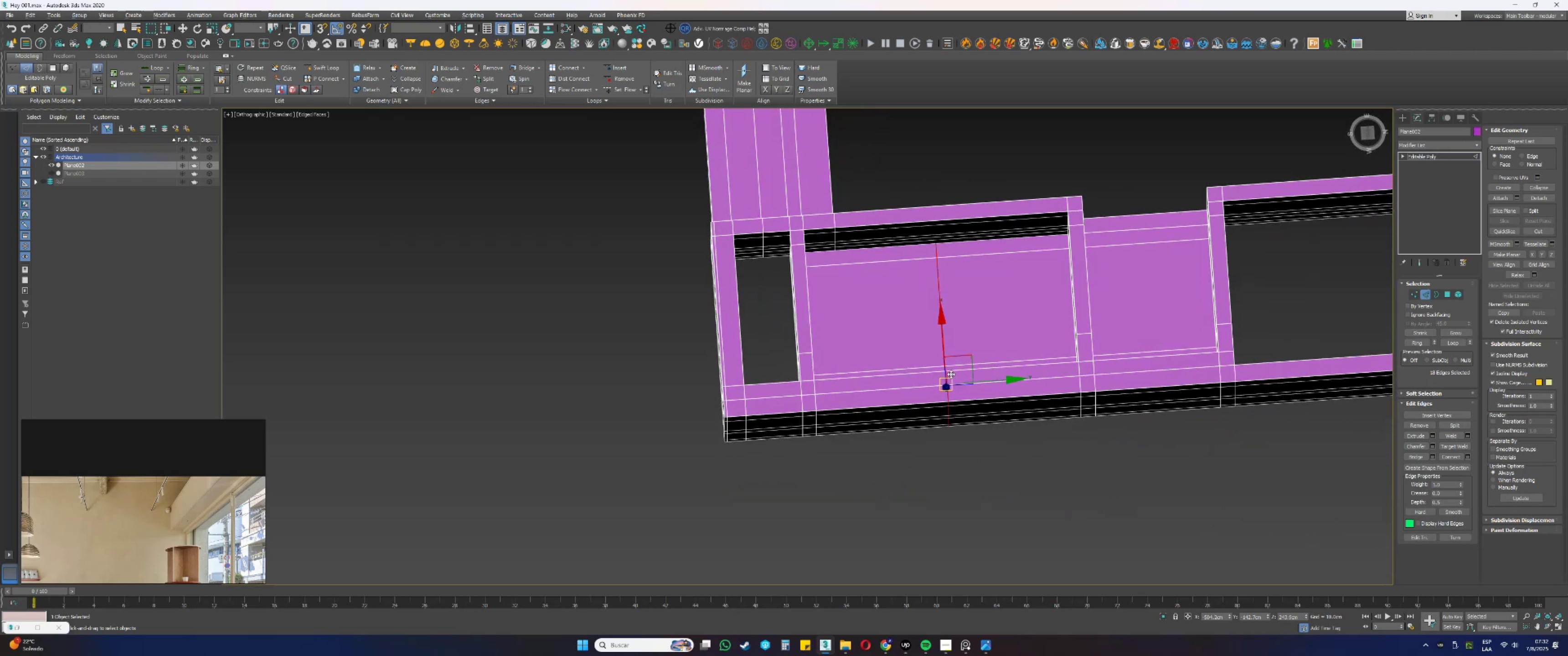 
hold_key(key=AltLeft, duration=1.52)
 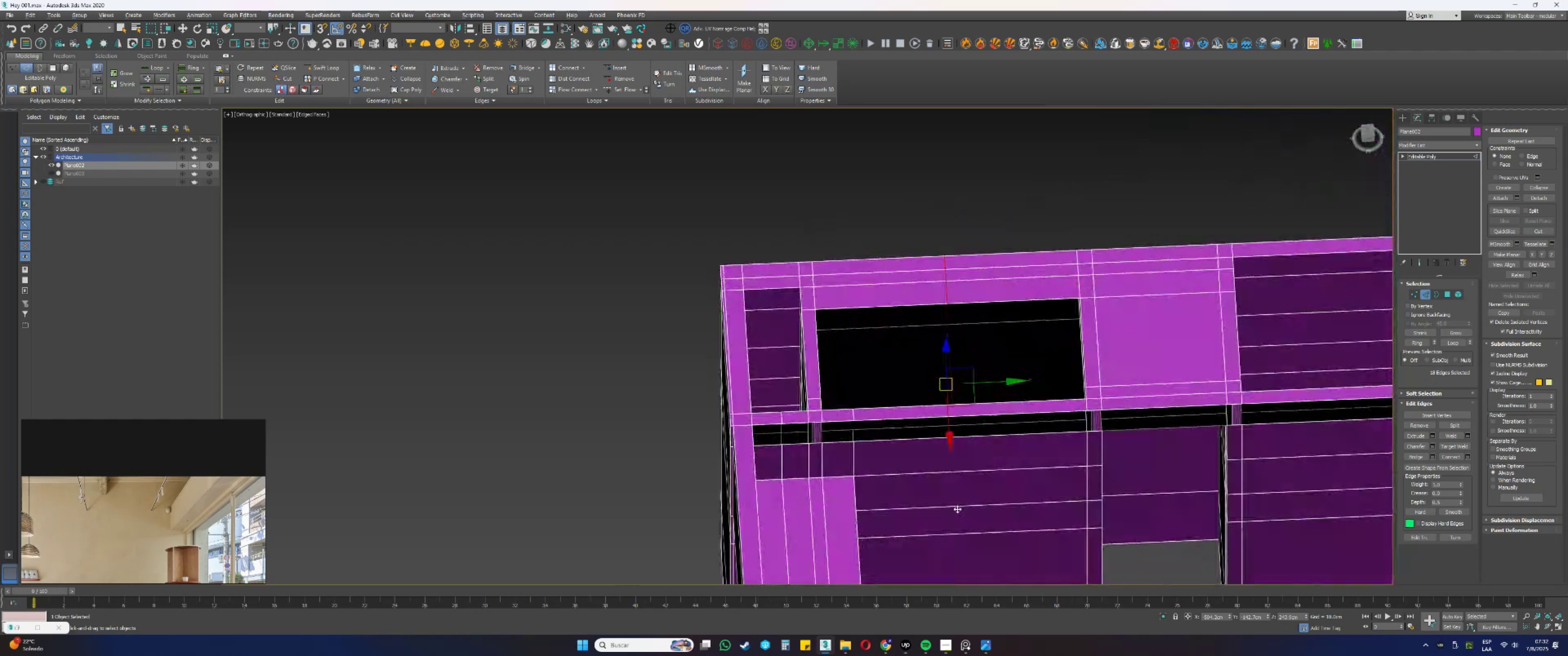 
hold_key(key=AltLeft, duration=1.52)
 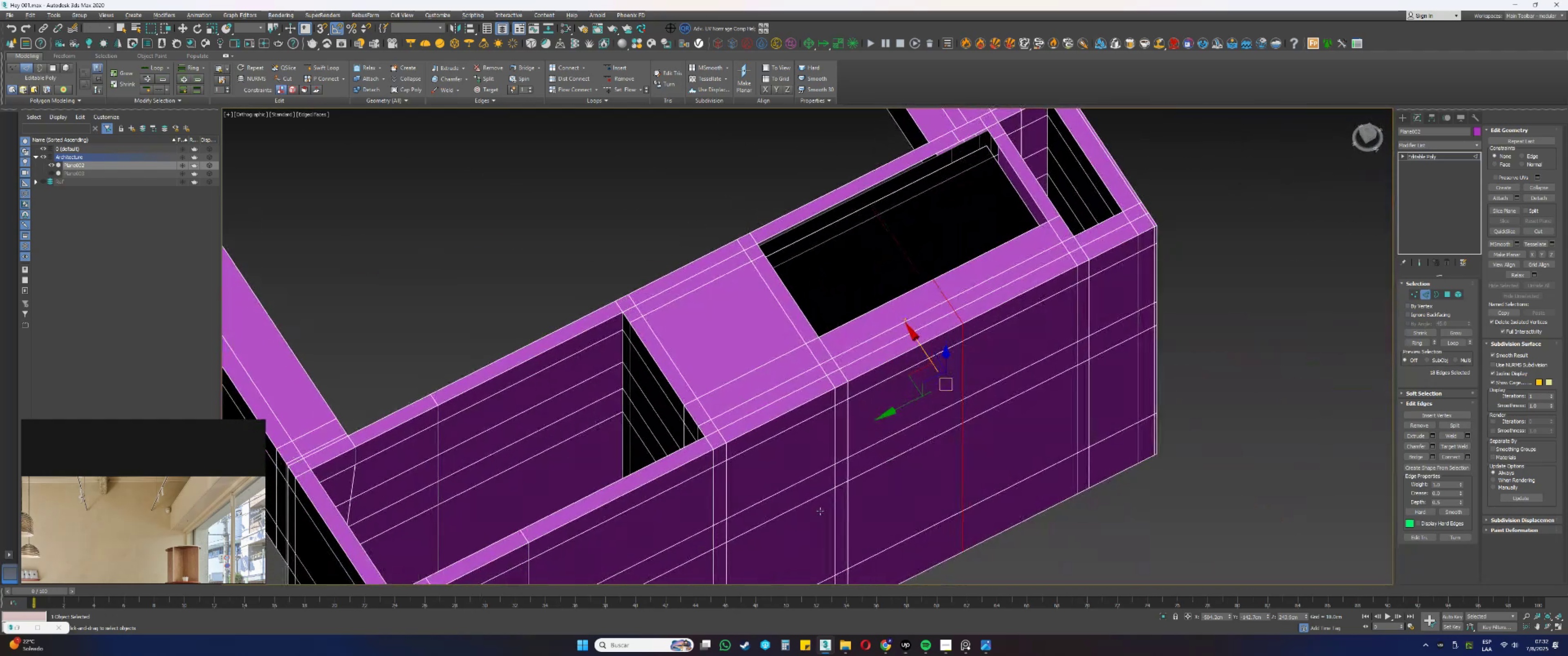 
hold_key(key=AltLeft, duration=1.53)
 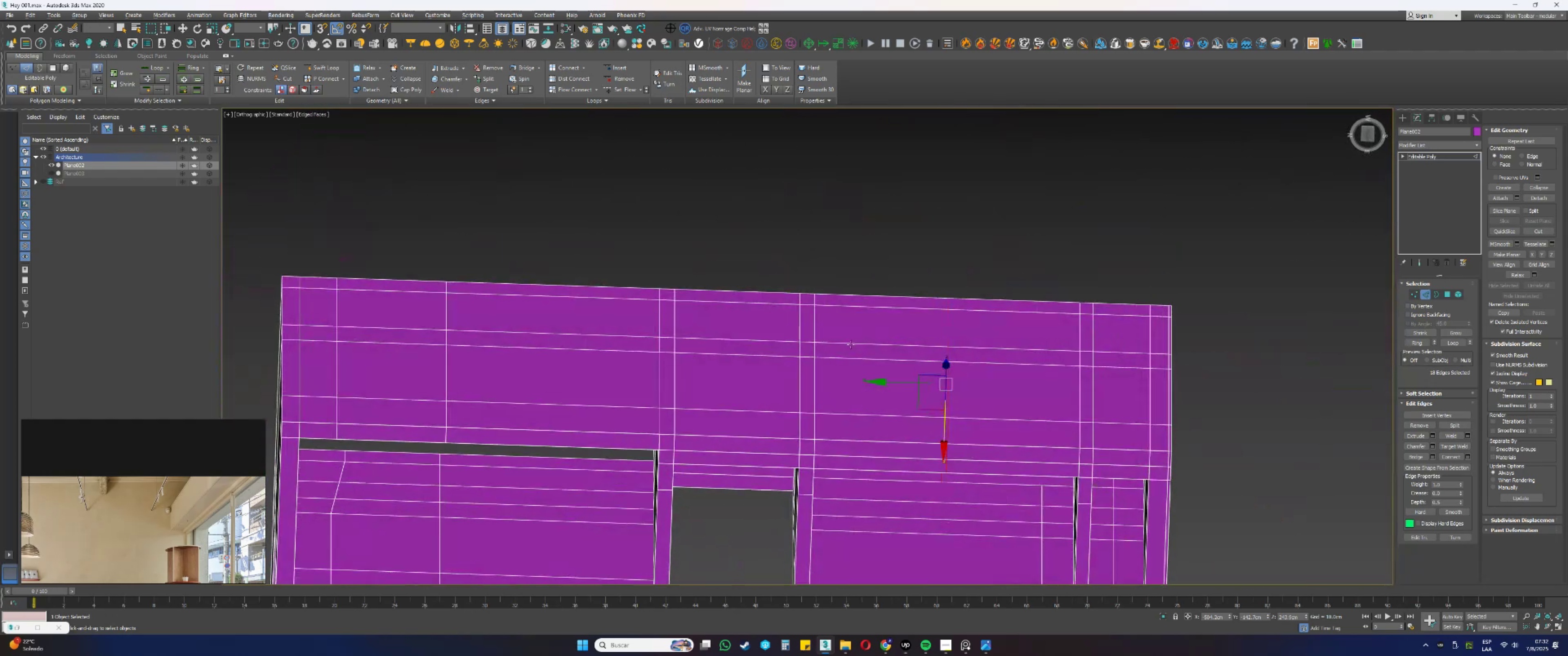 
key(Alt+AltLeft)
 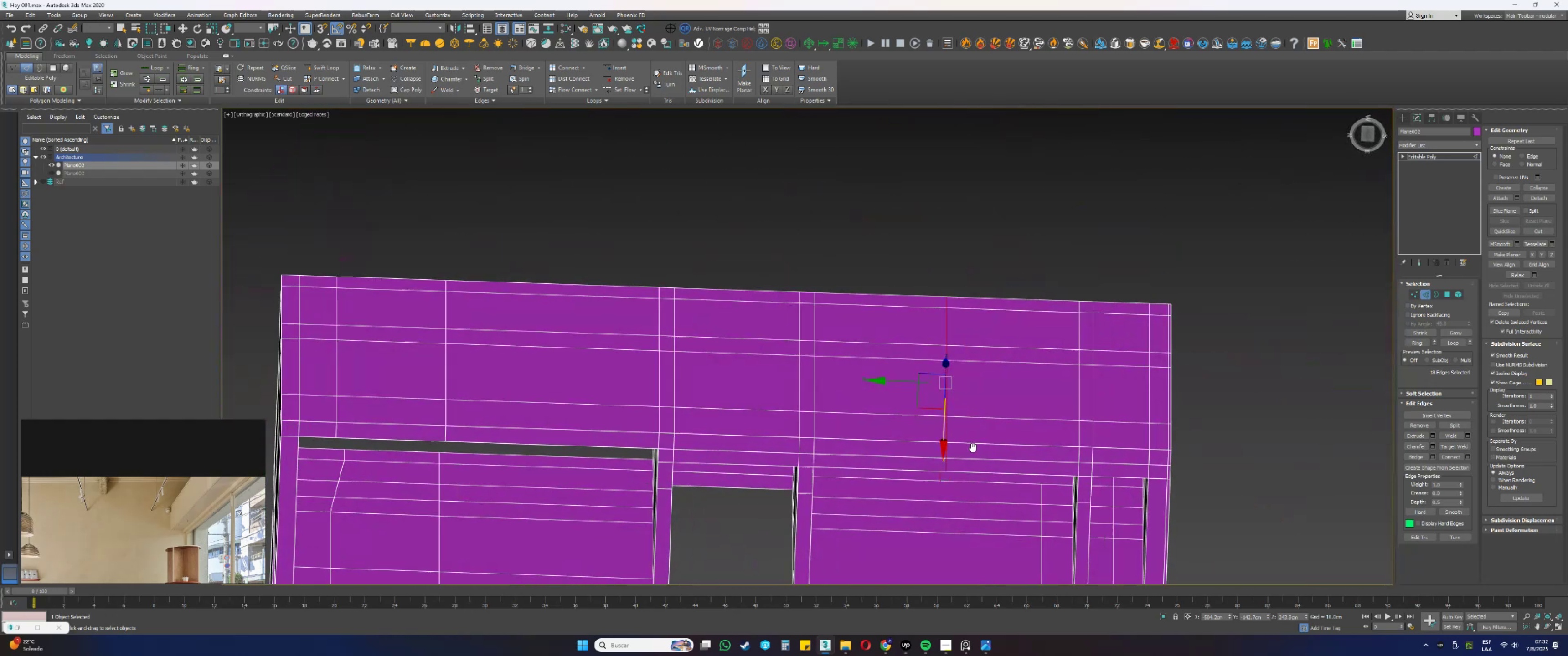 
key(Alt+AltLeft)
 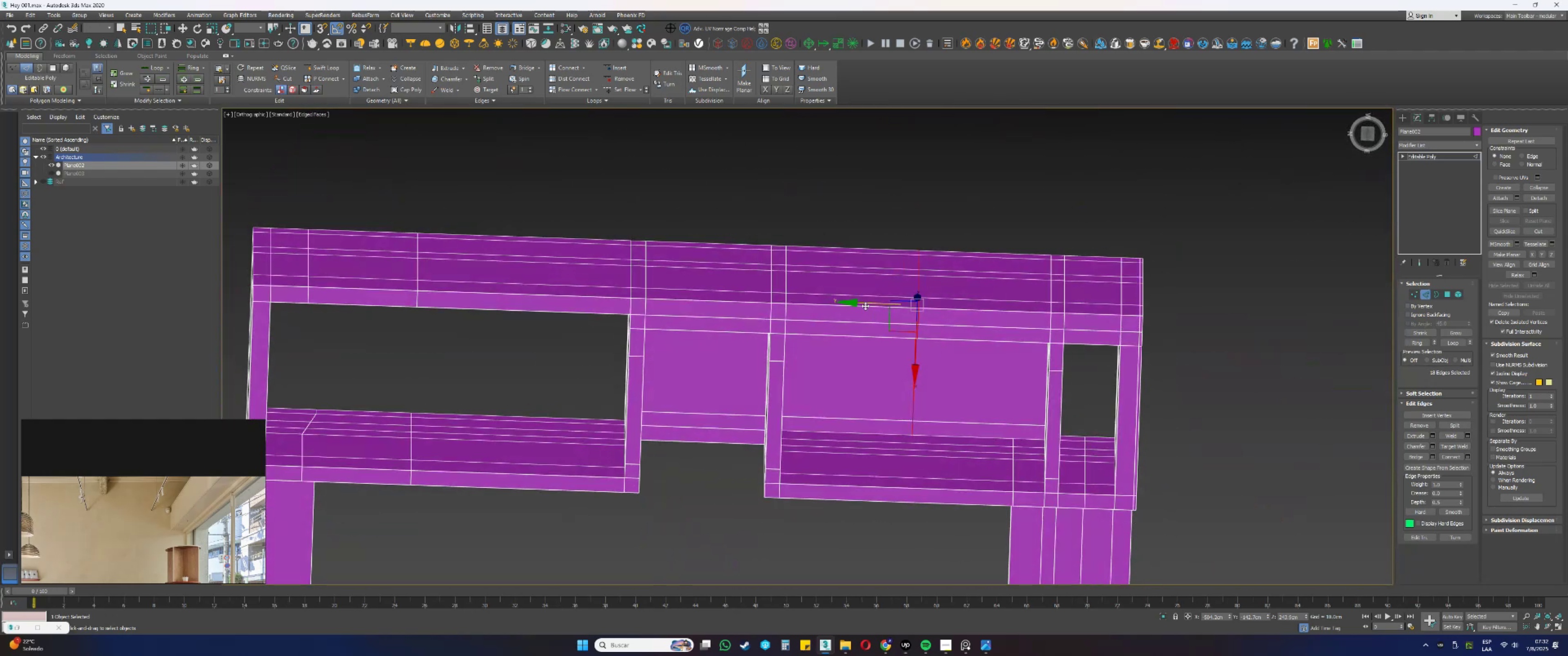 
left_click_drag(start_coordinate=[863, 303], to_coordinate=[1013, 438])
 